 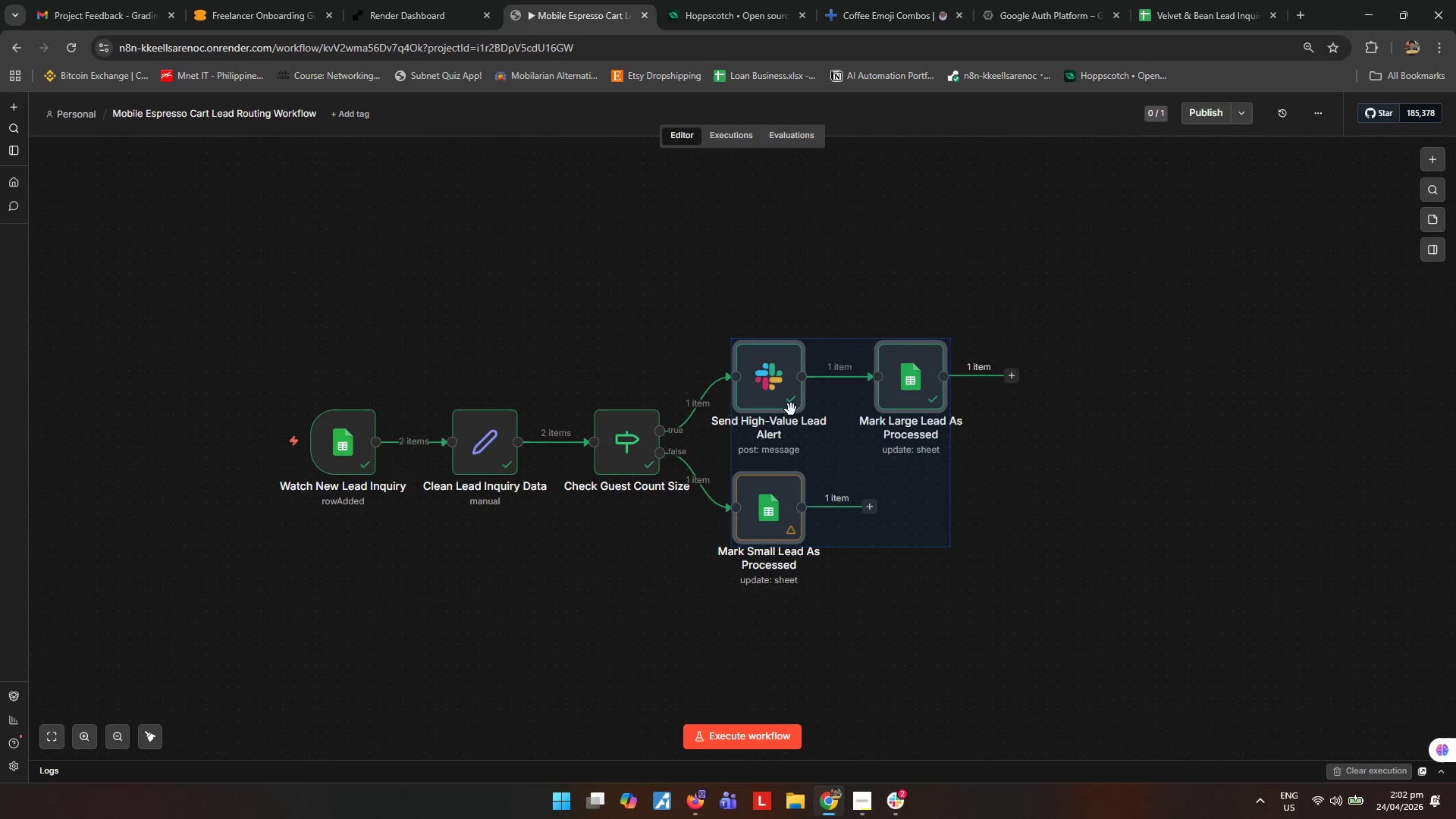 
left_click_drag(start_coordinate=[771, 380], to_coordinate=[813, 384])
 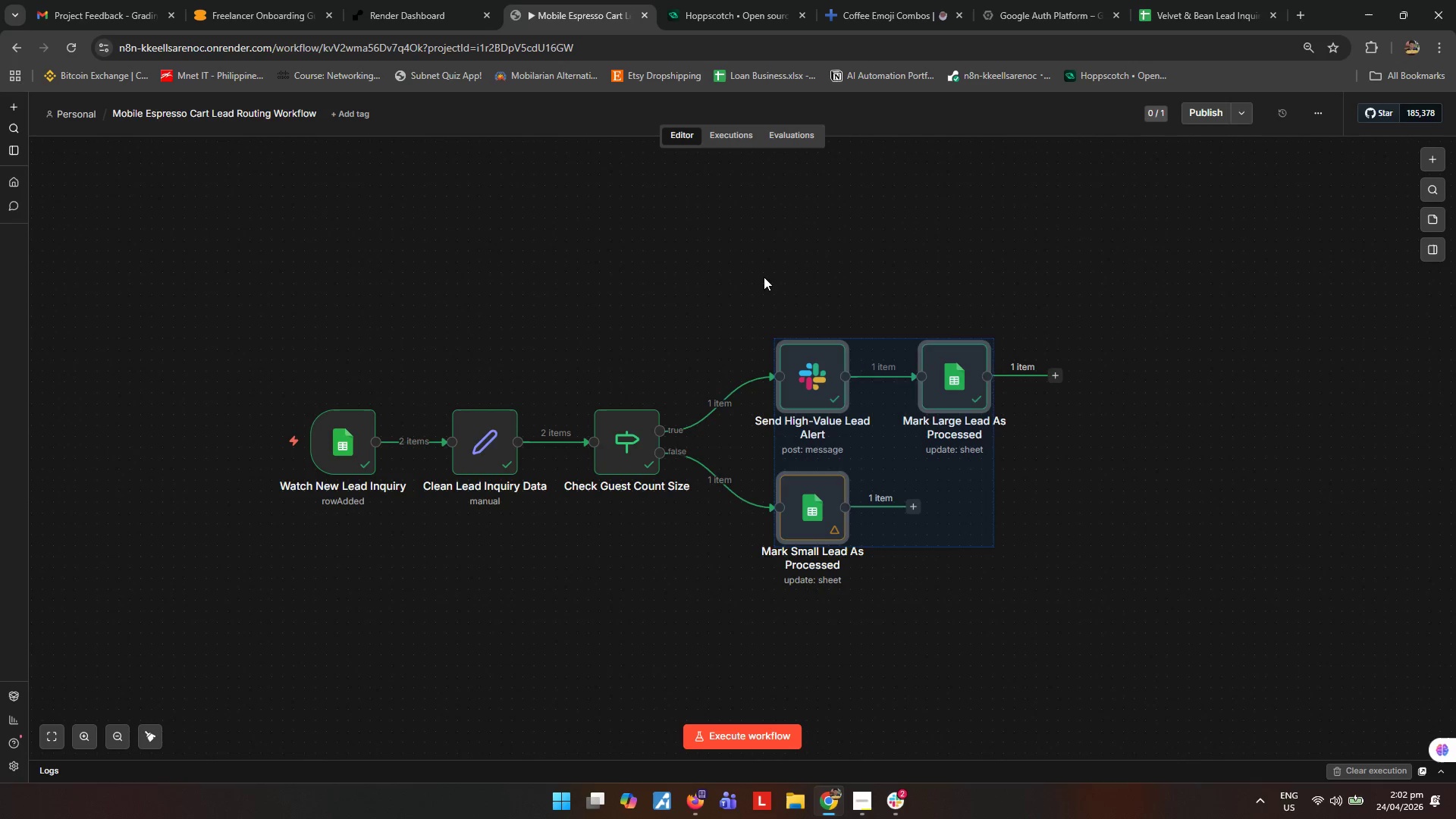 
left_click([764, 275])
 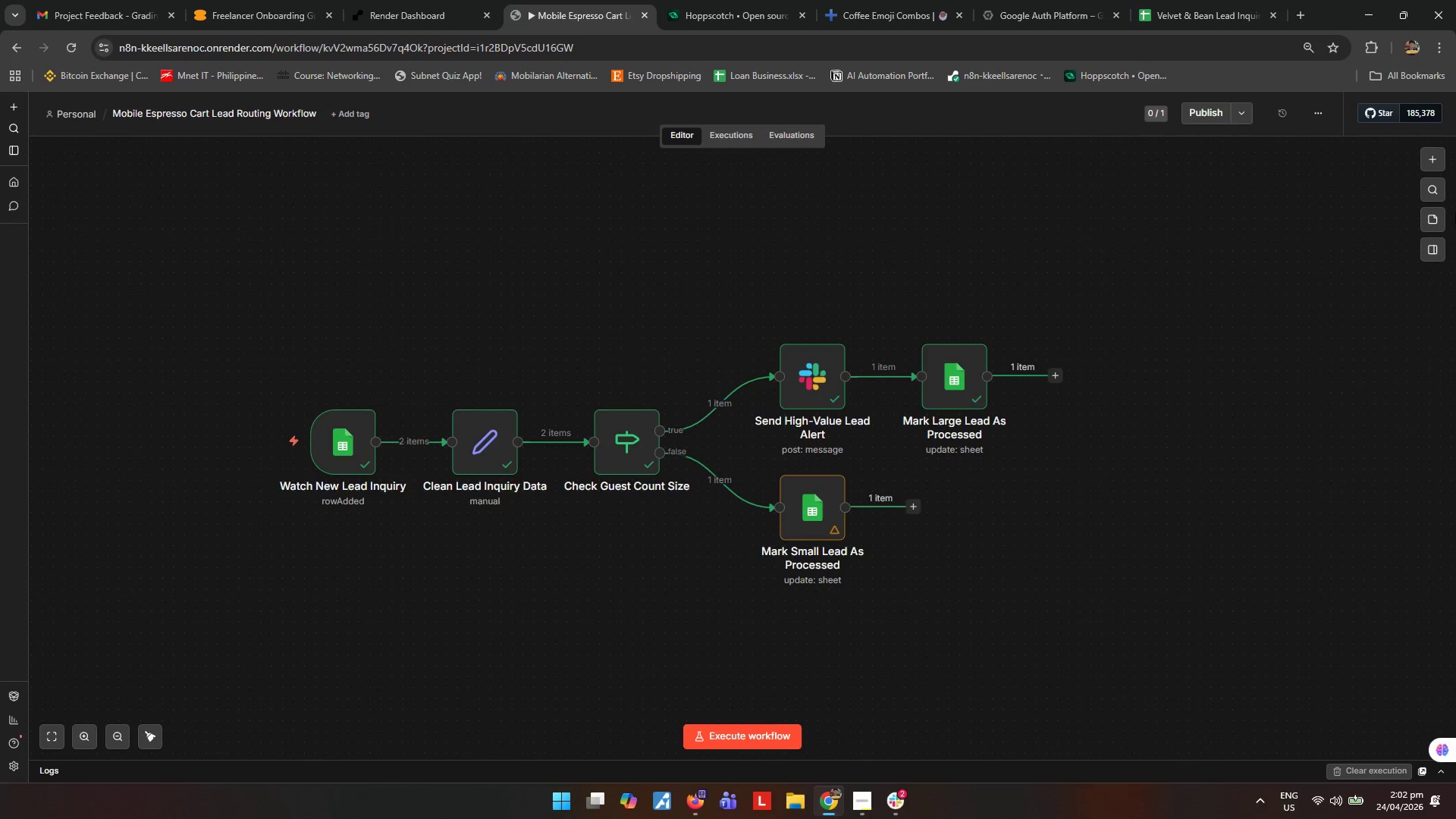 
left_click([1439, 209])
 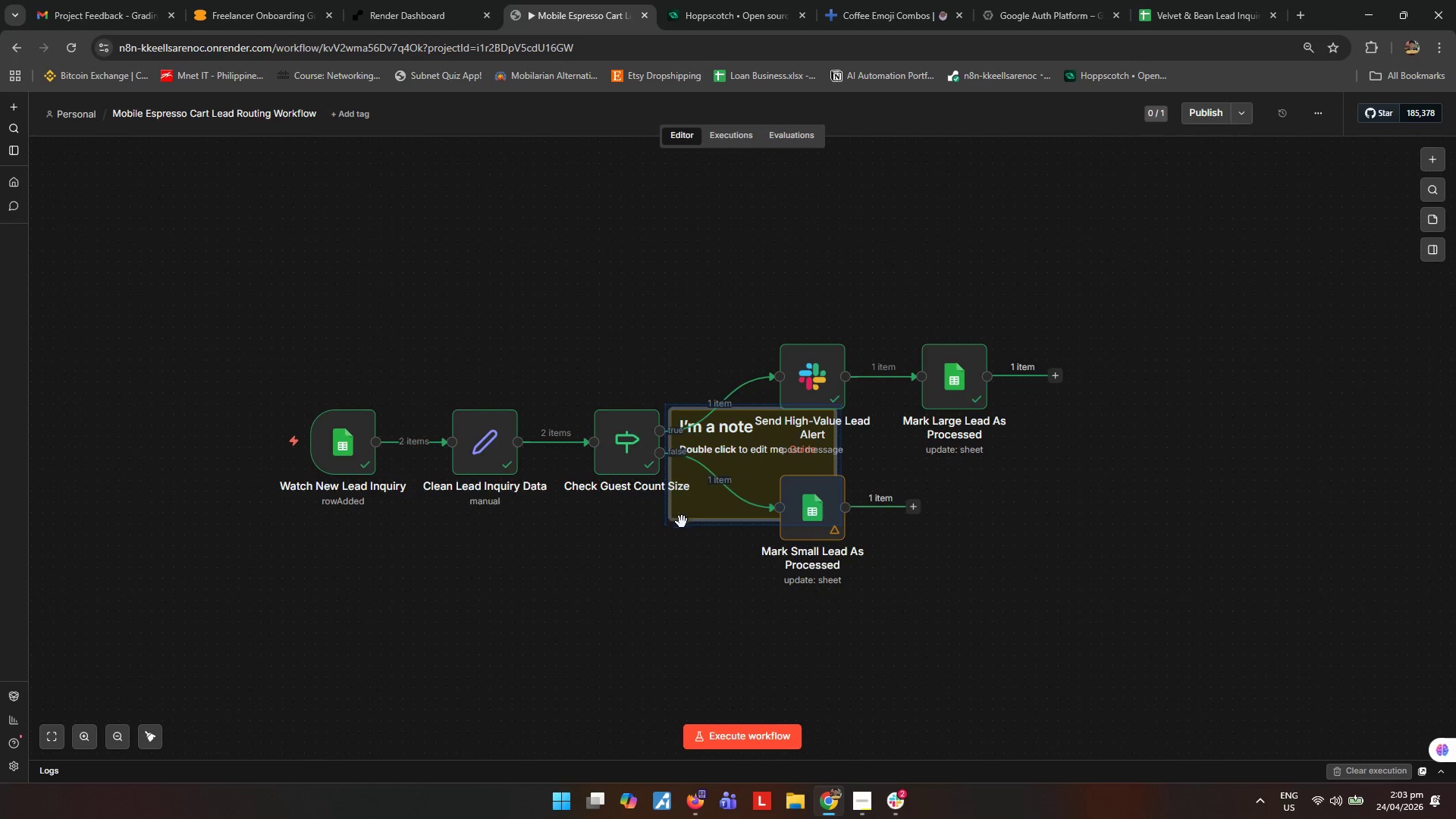 
left_click_drag(start_coordinate=[703, 511], to_coordinate=[582, 381])
 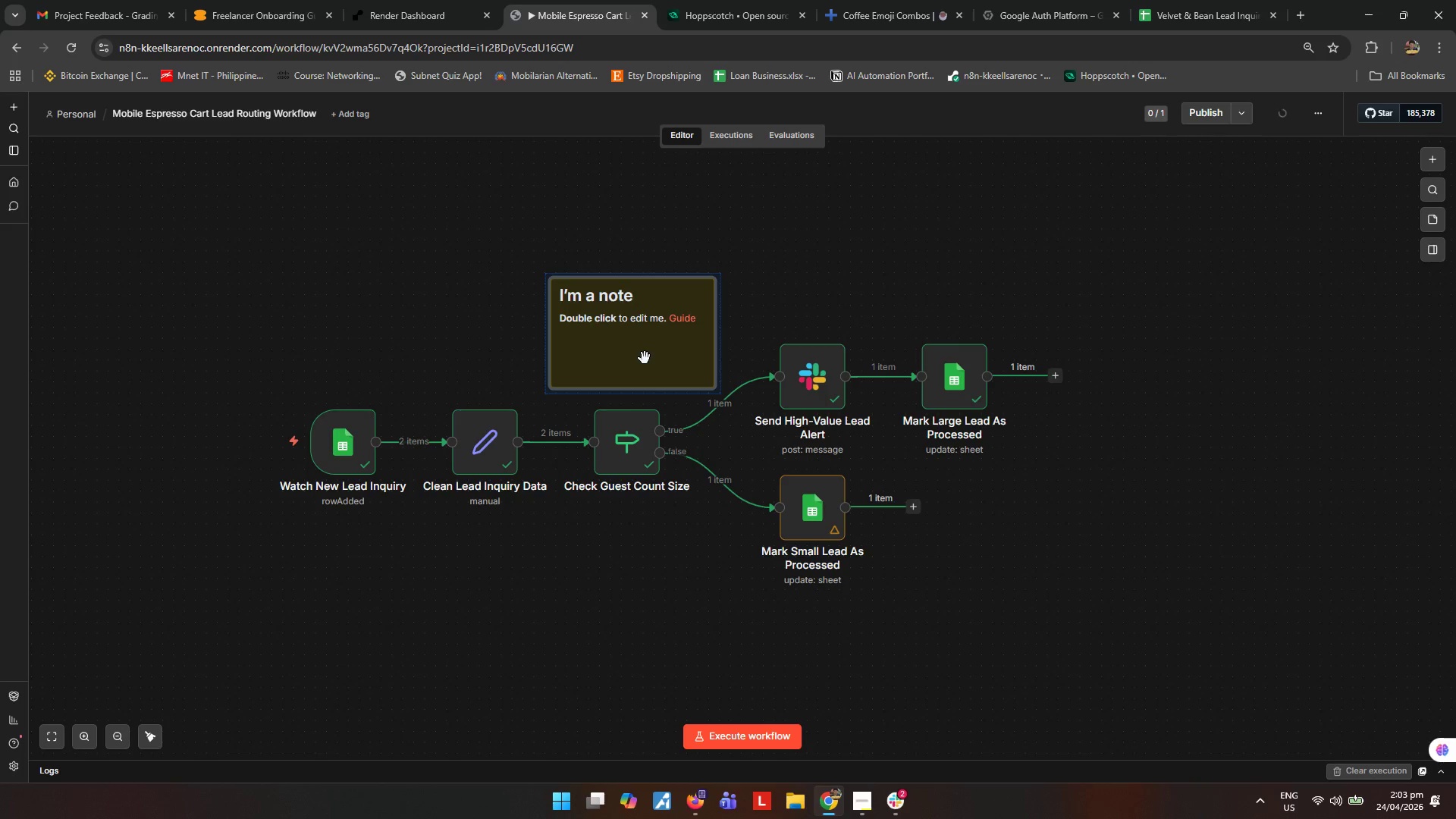 
double_click([645, 358])
 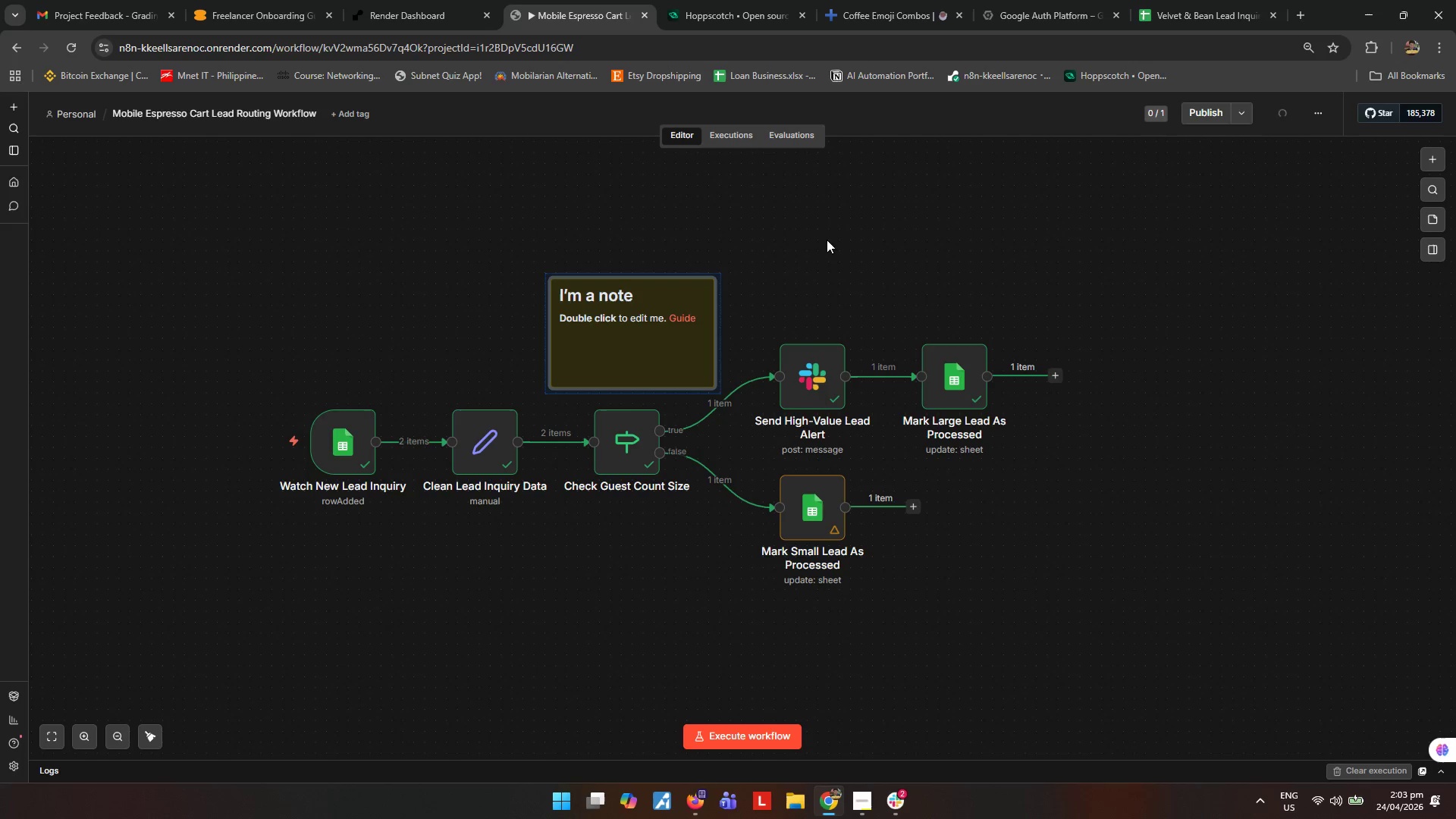 
double_click([599, 336])
 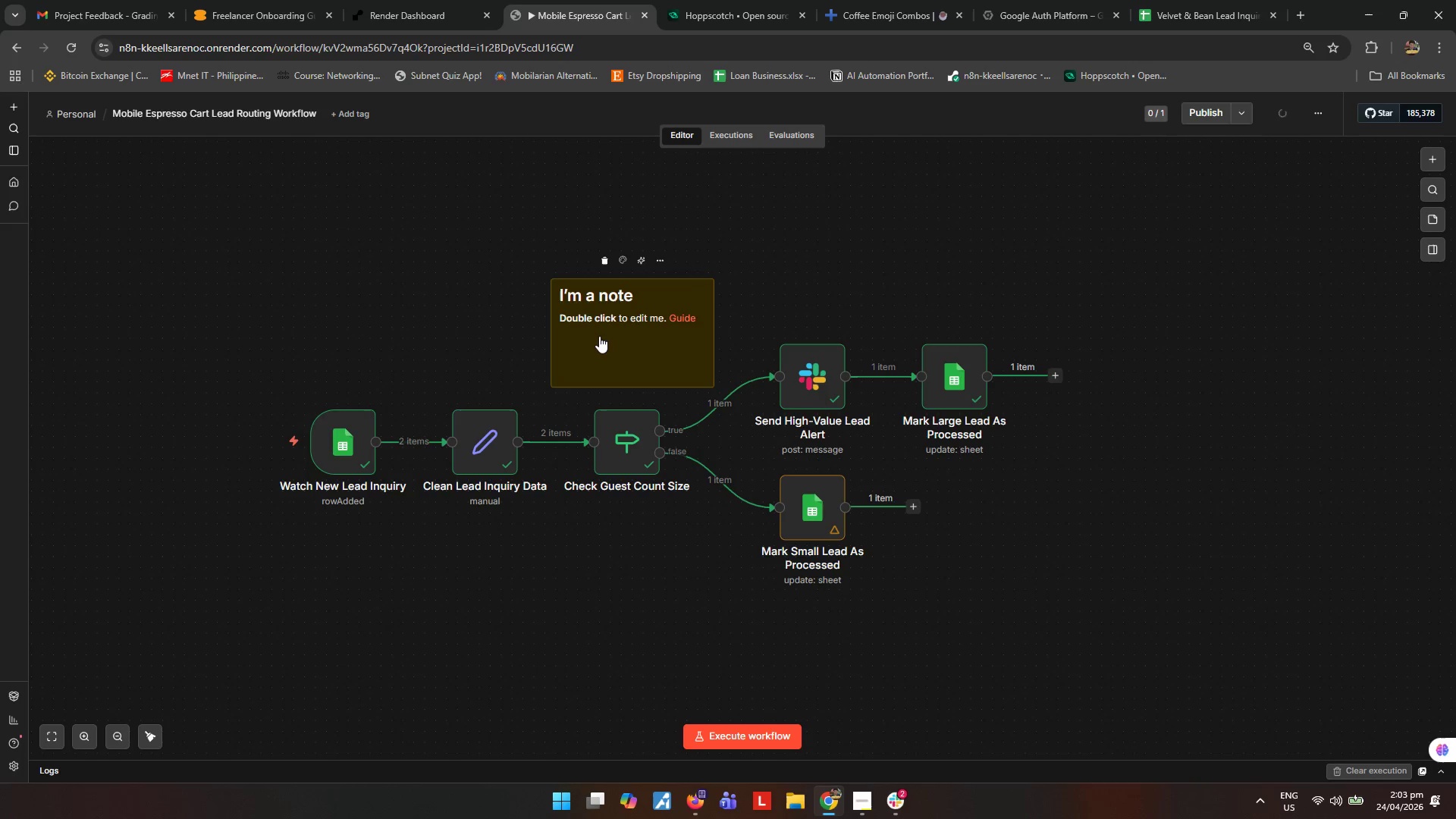 
triple_click([599, 336])
 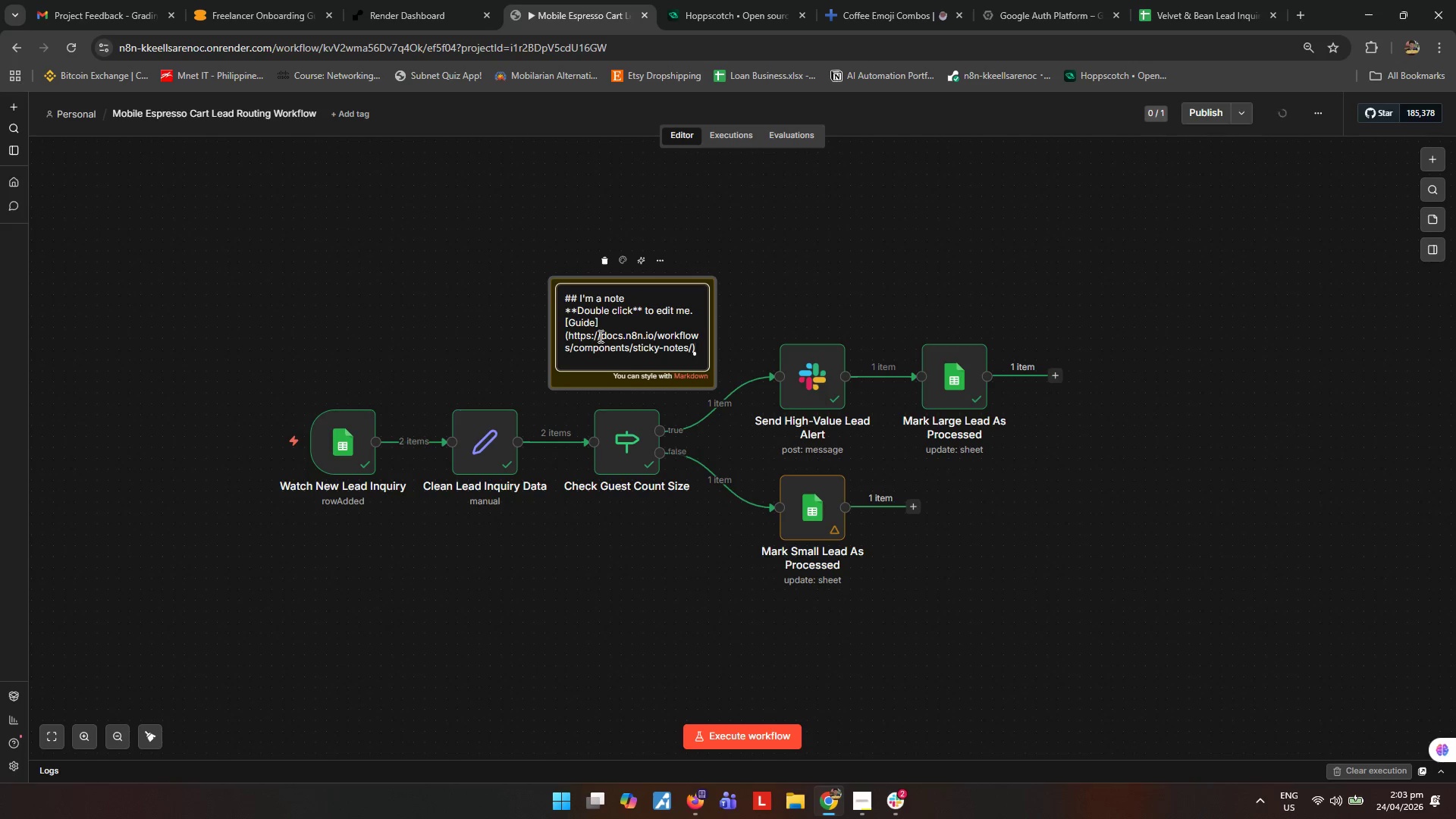 
key(Control+ControlLeft)
 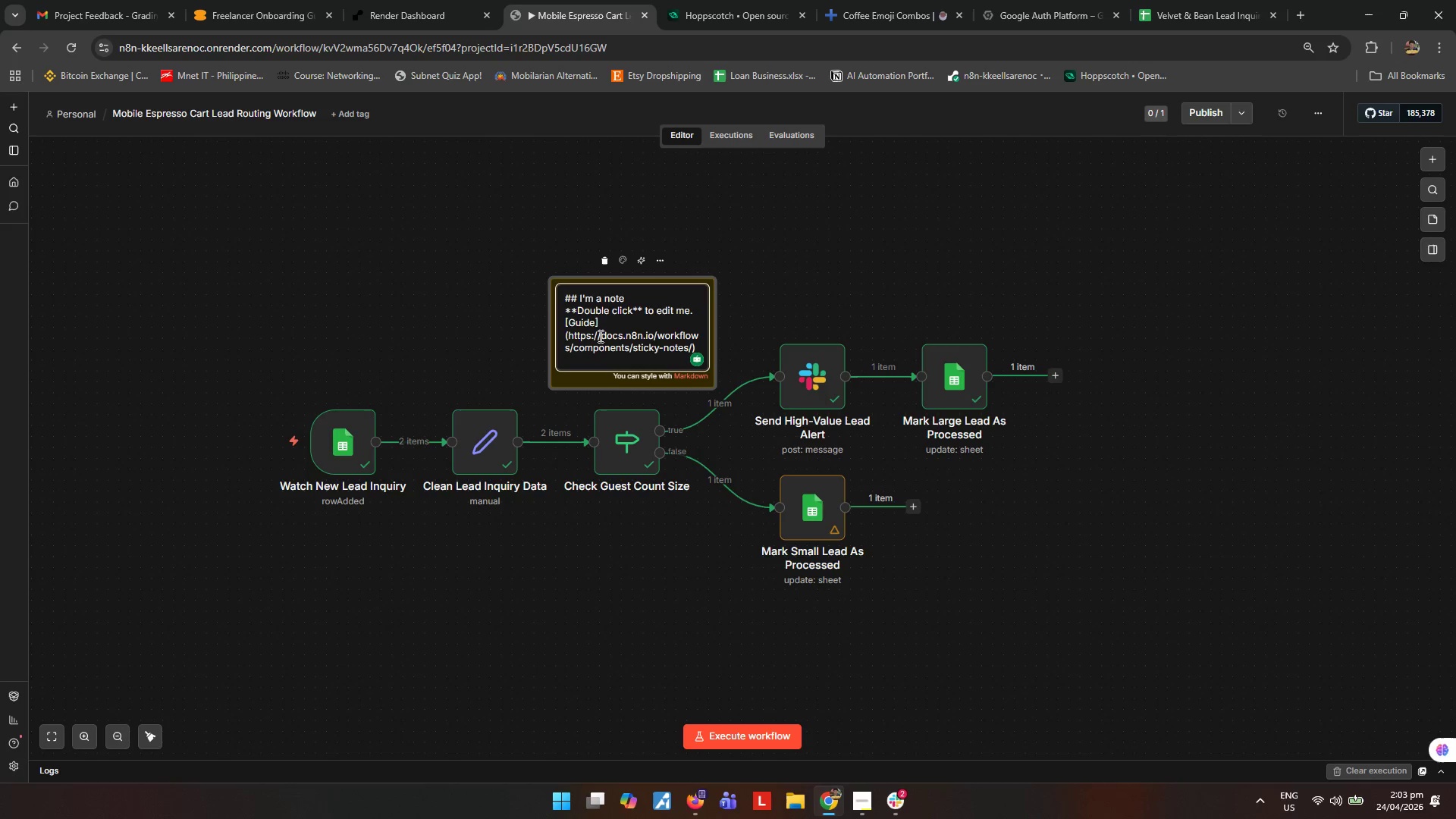 
key(Control+A)
 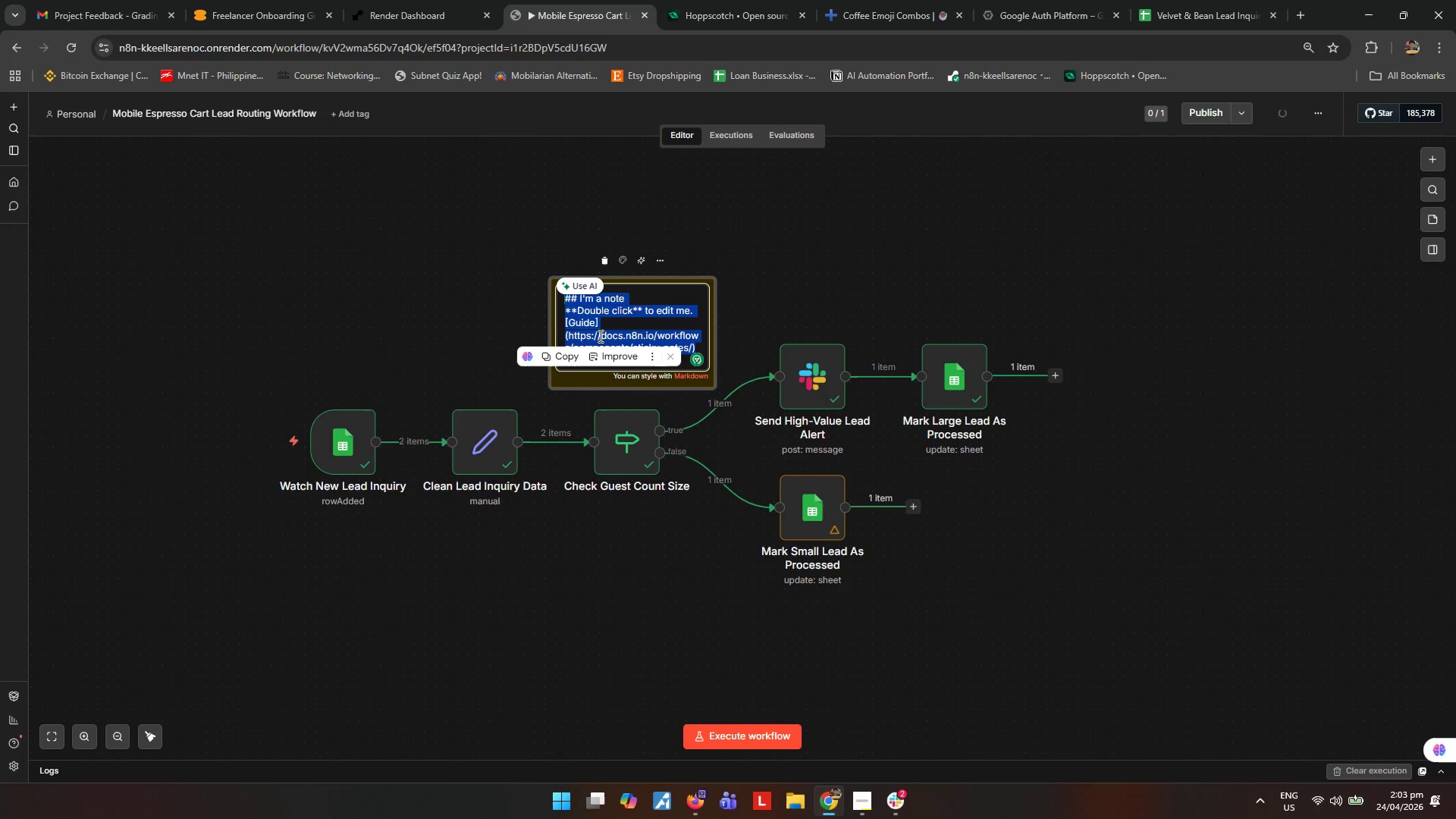 
type(This IF node check the Estimated Guest Count from the cleaned lead data.)
 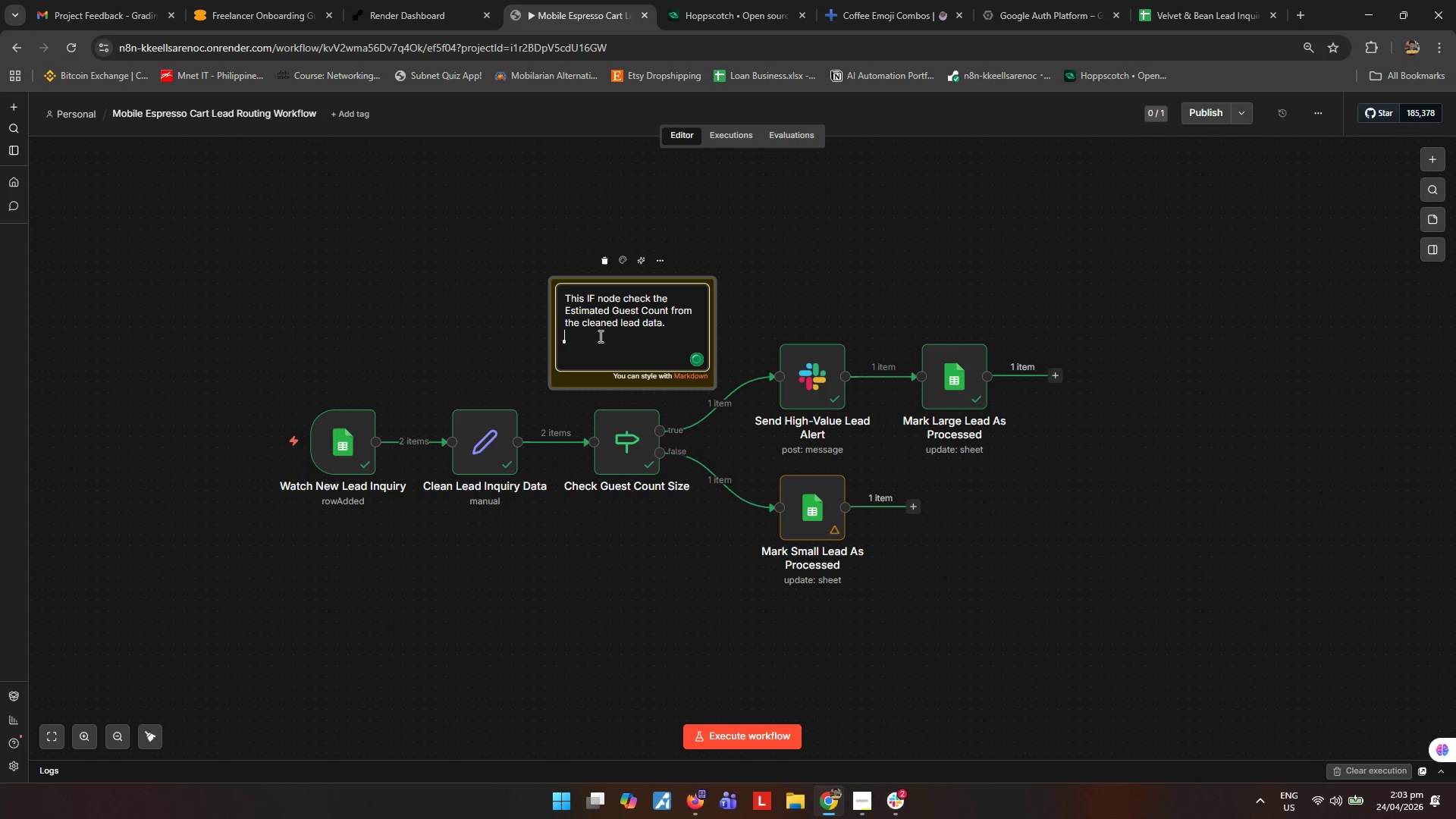 
 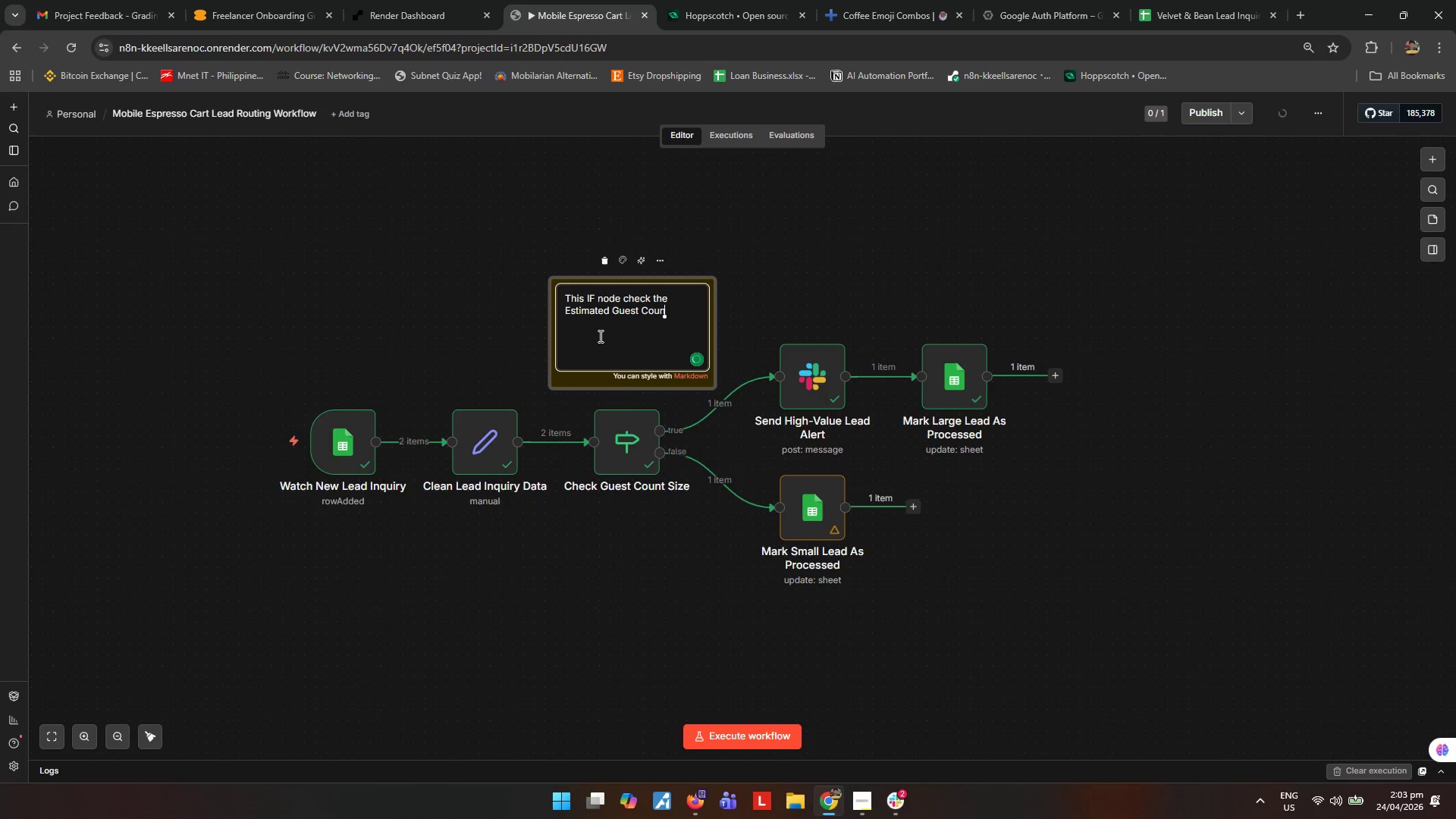 
key(Enter)
 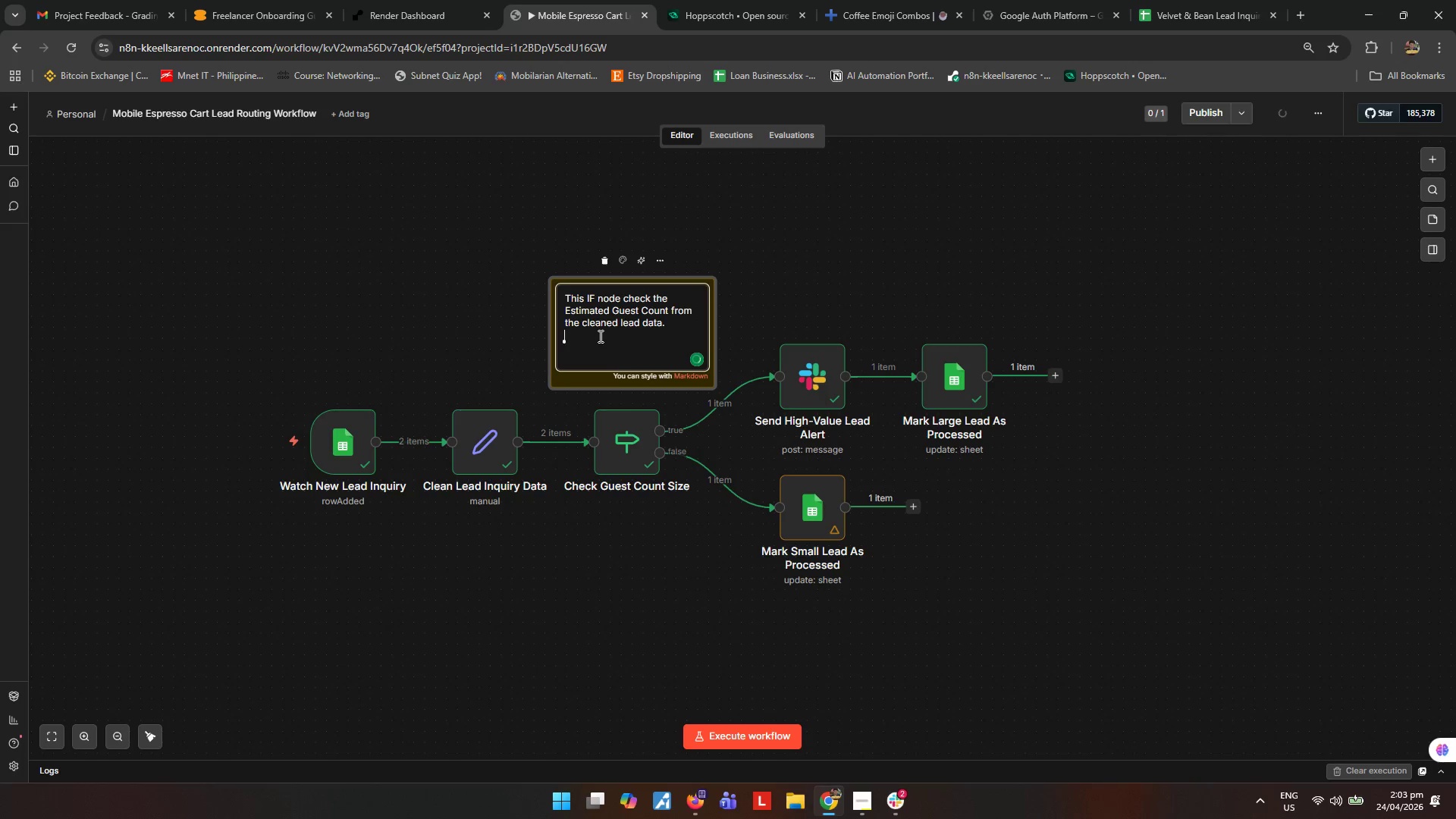 
key(Enter)
 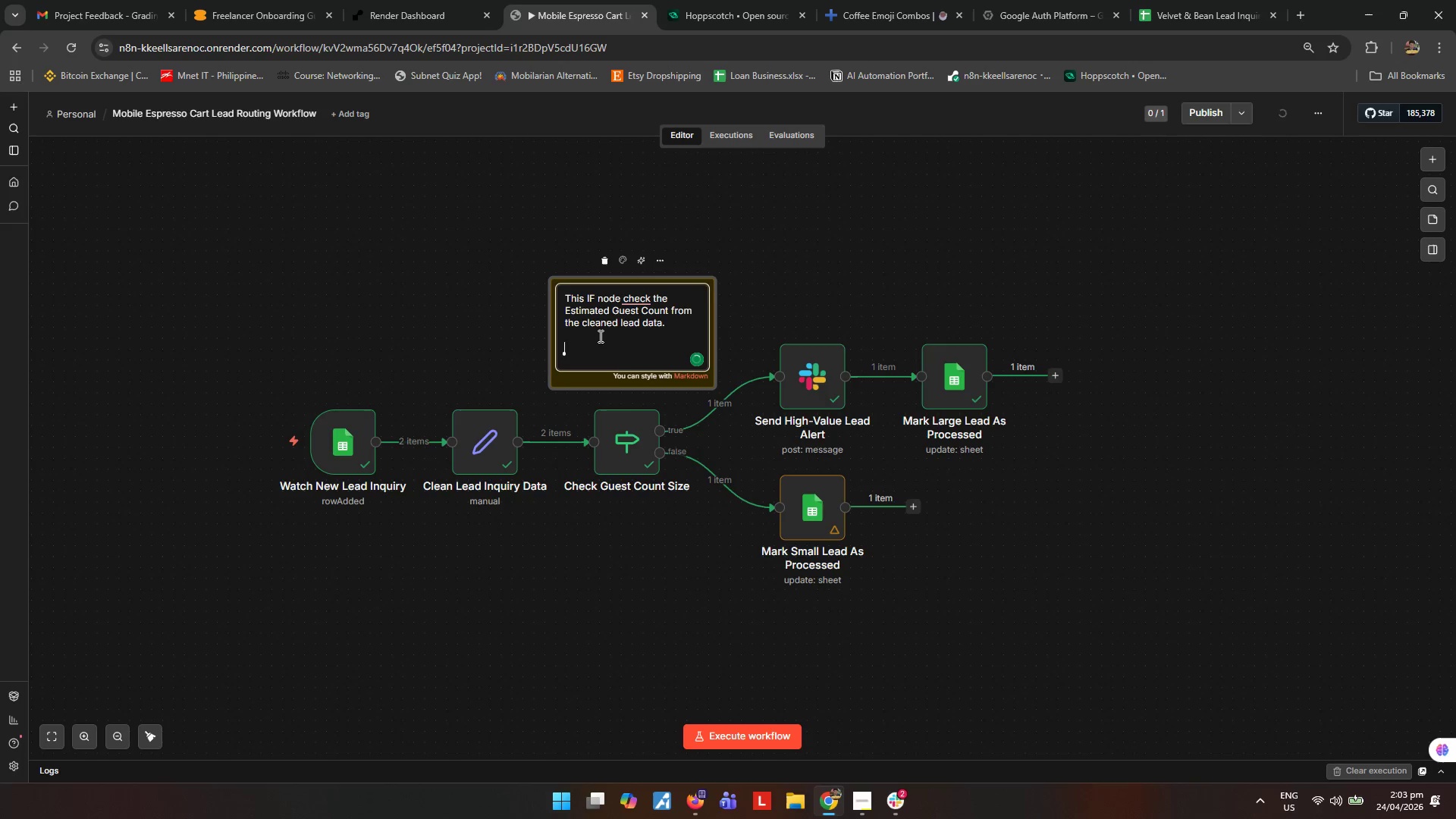 
type(True path: 25 ro)
key(Backspace)
key(Backspace)
type(or more guests are treated as high-value leads and sent to Slack.)
 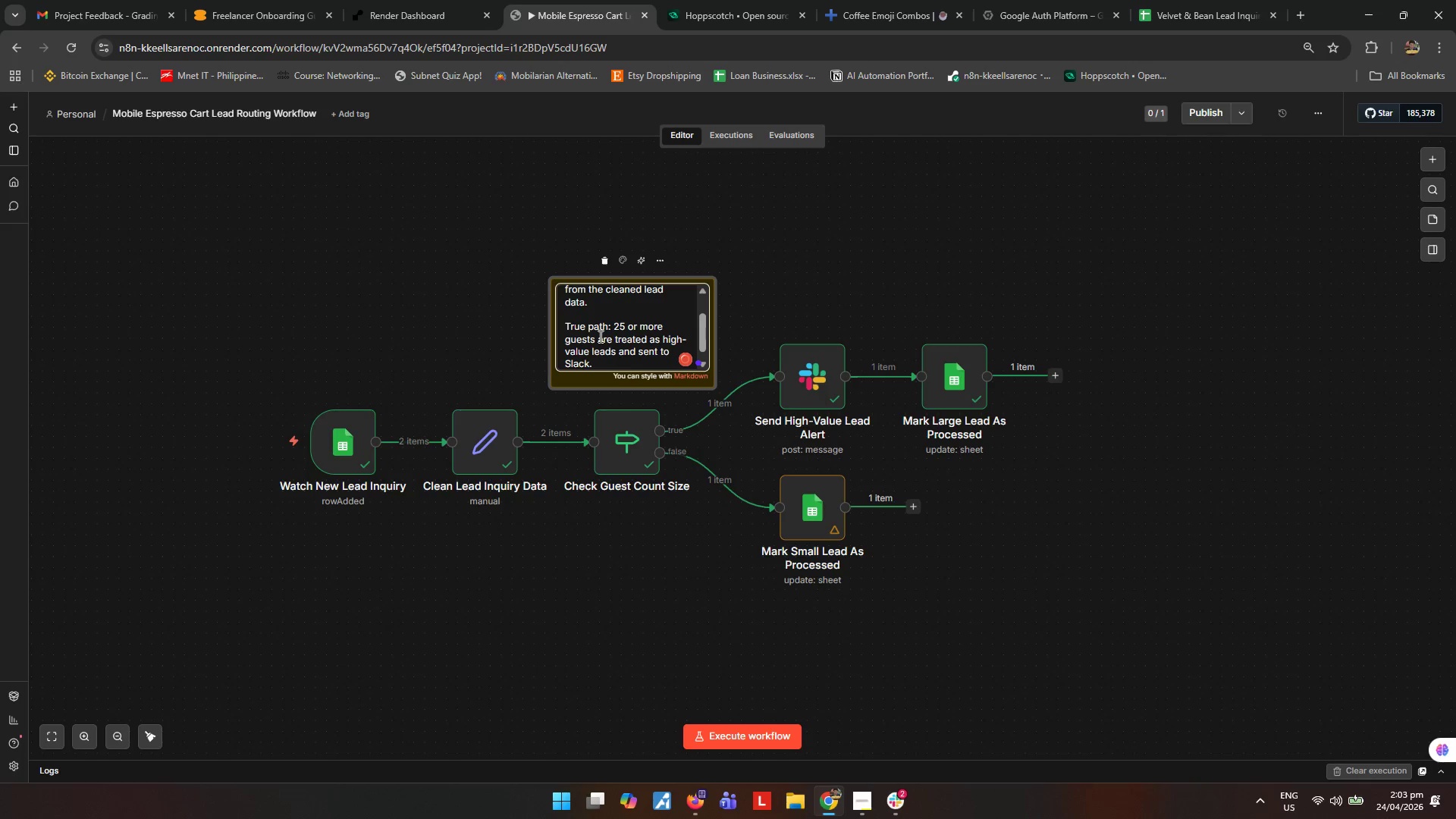 
key(Enter)
 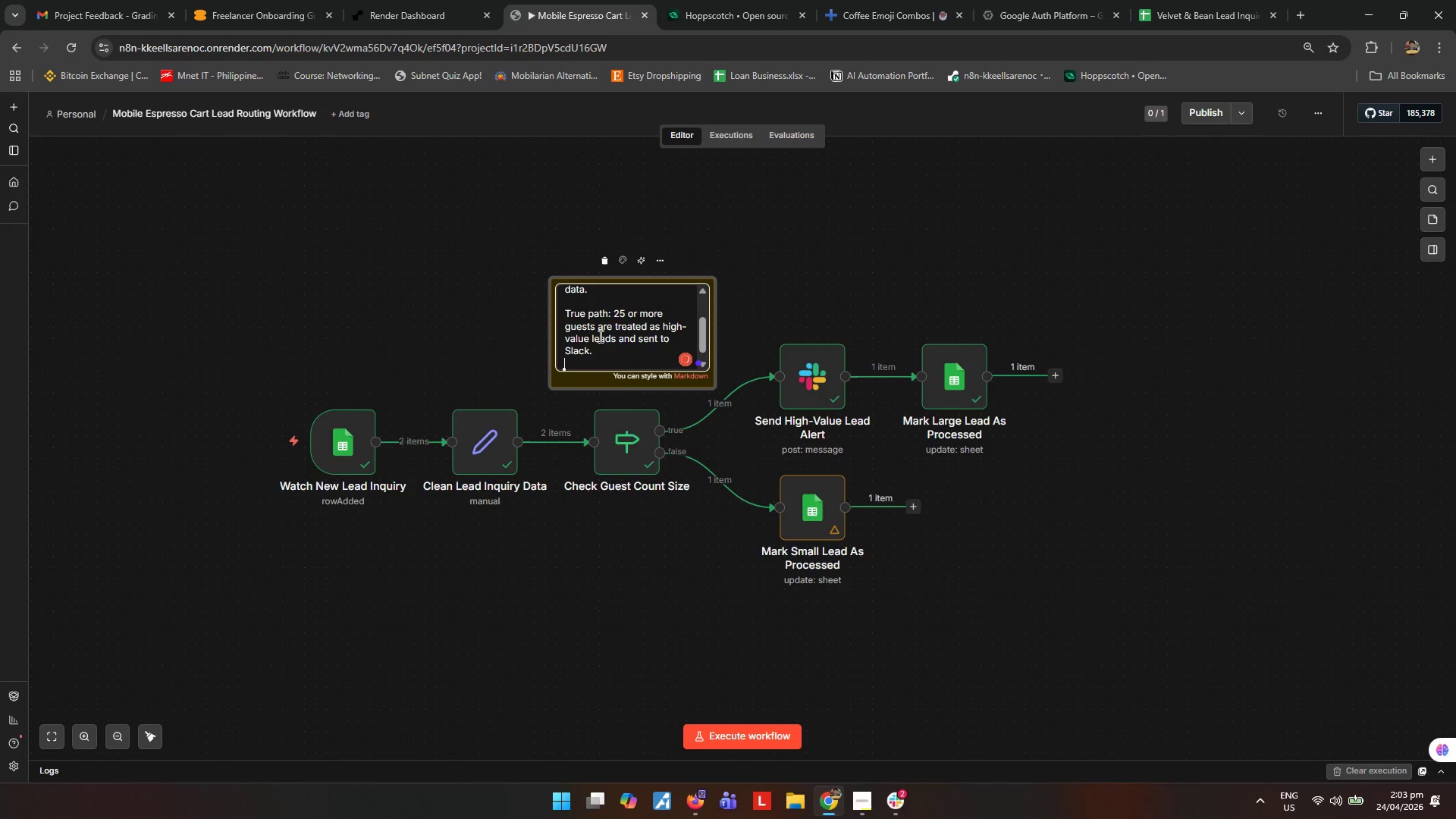 
key(Enter)
 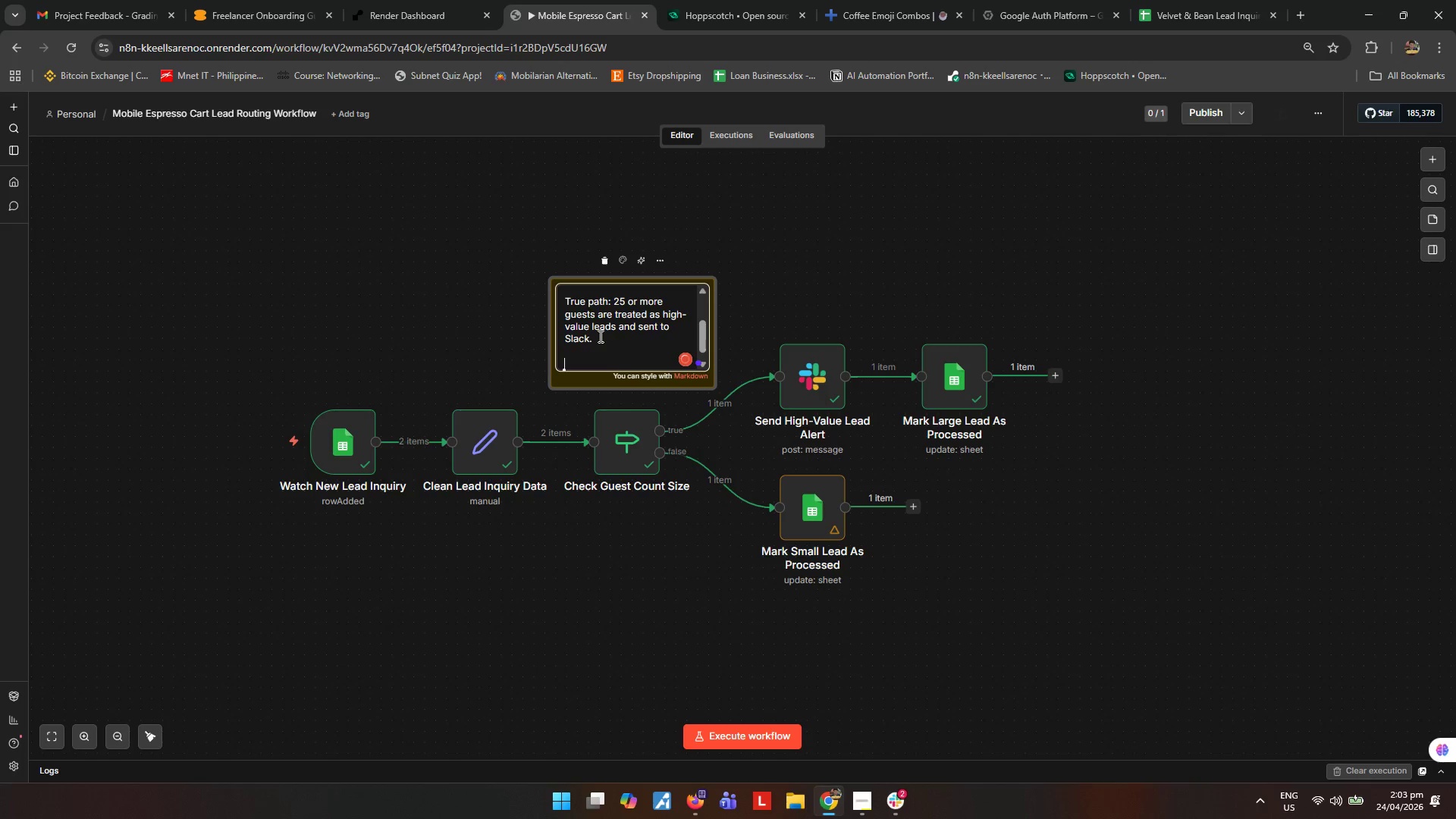 
type(FALSE PATH:)
 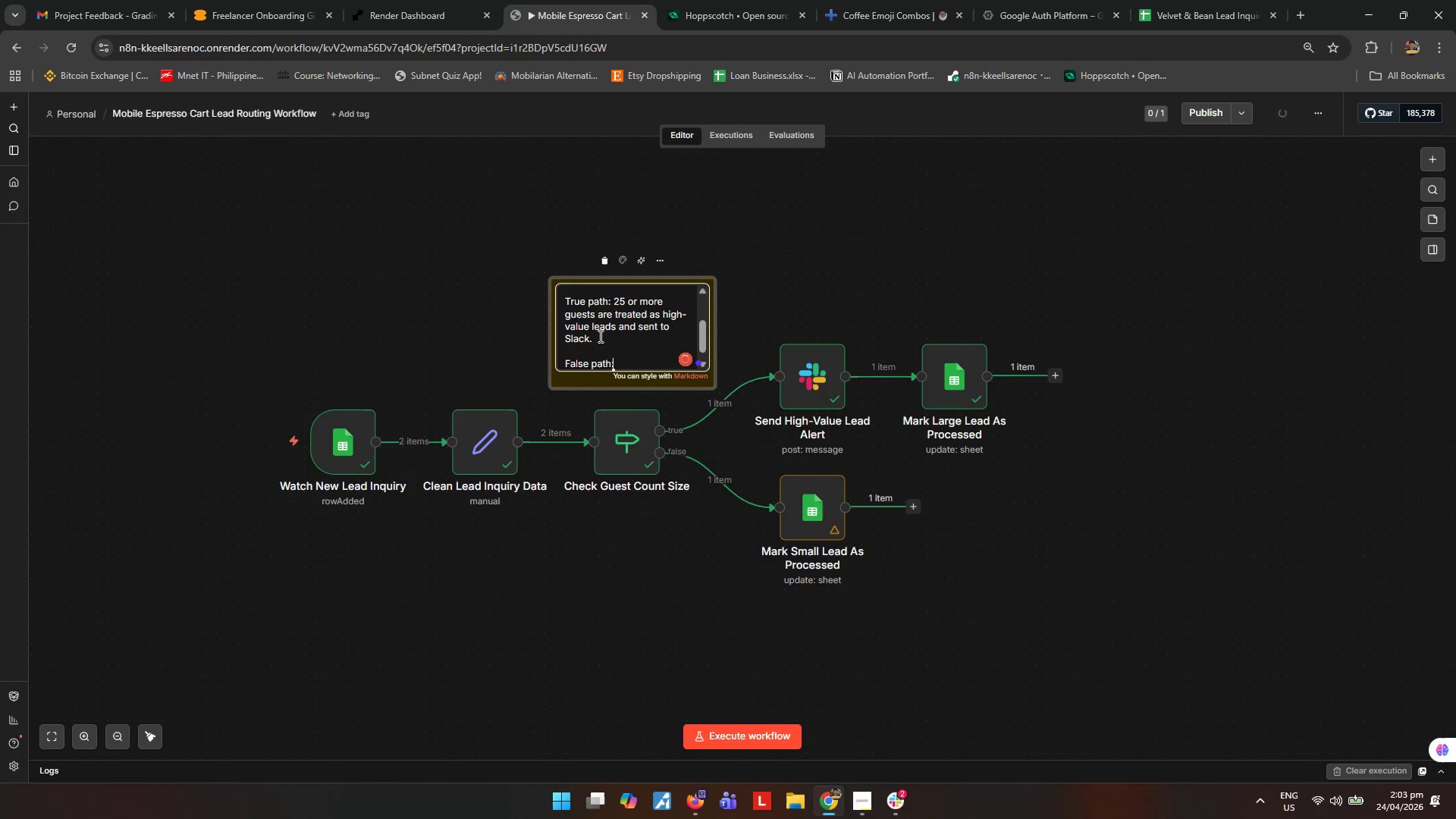 
key(Shift+Enter)
 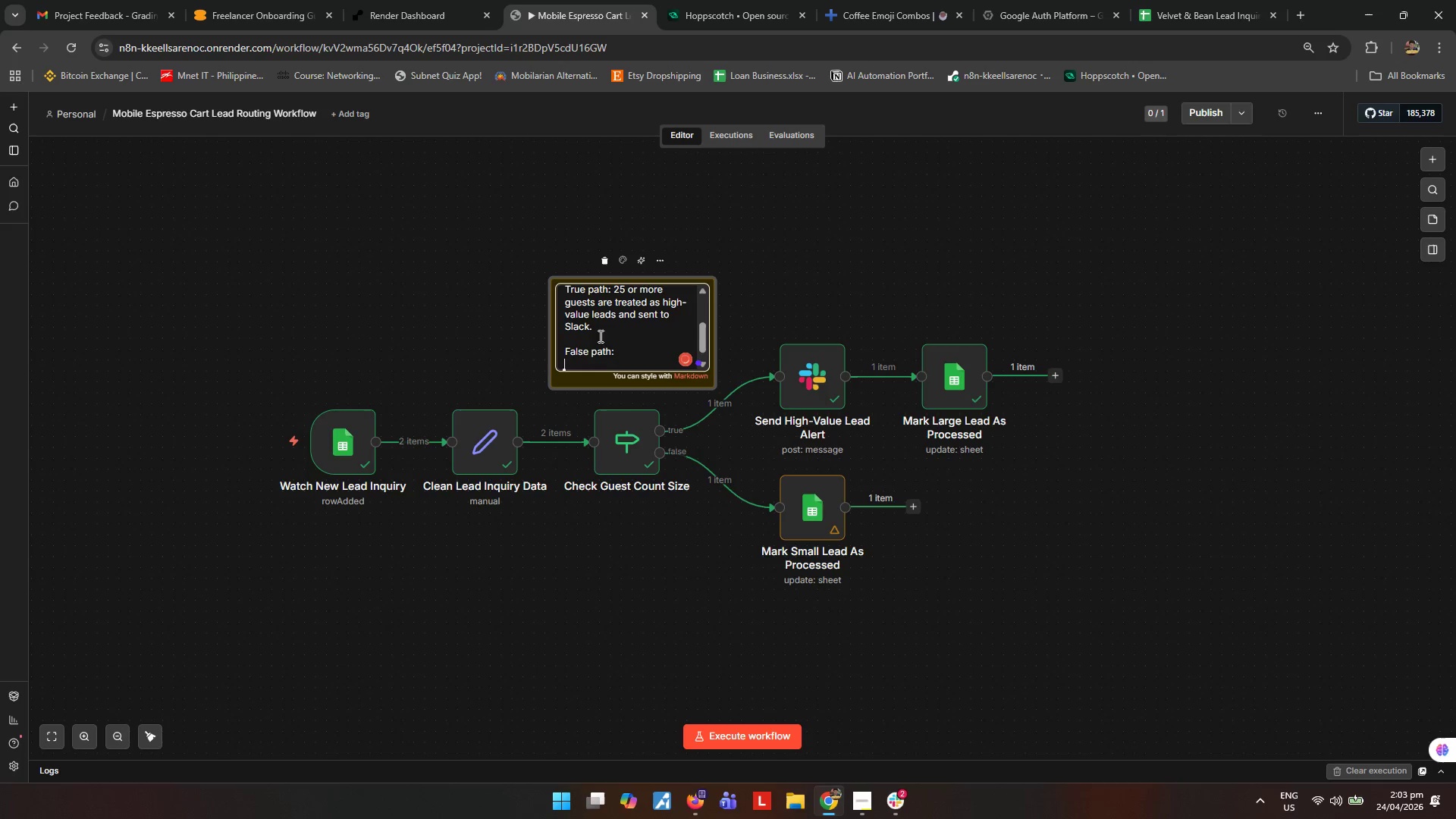 
type(below 25 guests skips the Slack lert)
key(Backspace)
key(Backspace)
key(Backspace)
key(Backspace)
type(alert but still updates the Google Sheet as Processed.)
 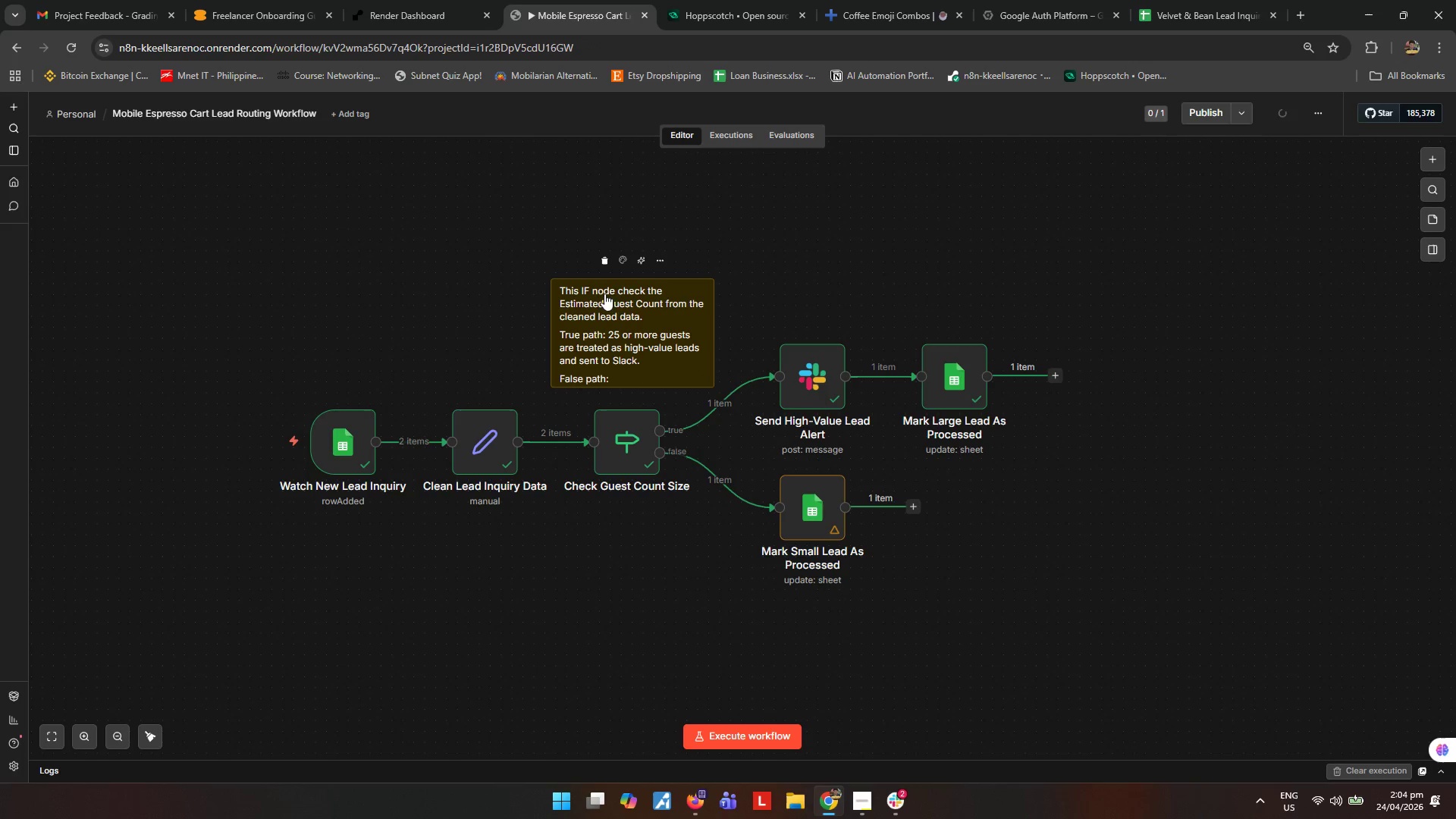 
left_click_drag(start_coordinate=[642, 273], to_coordinate=[650, 227])
 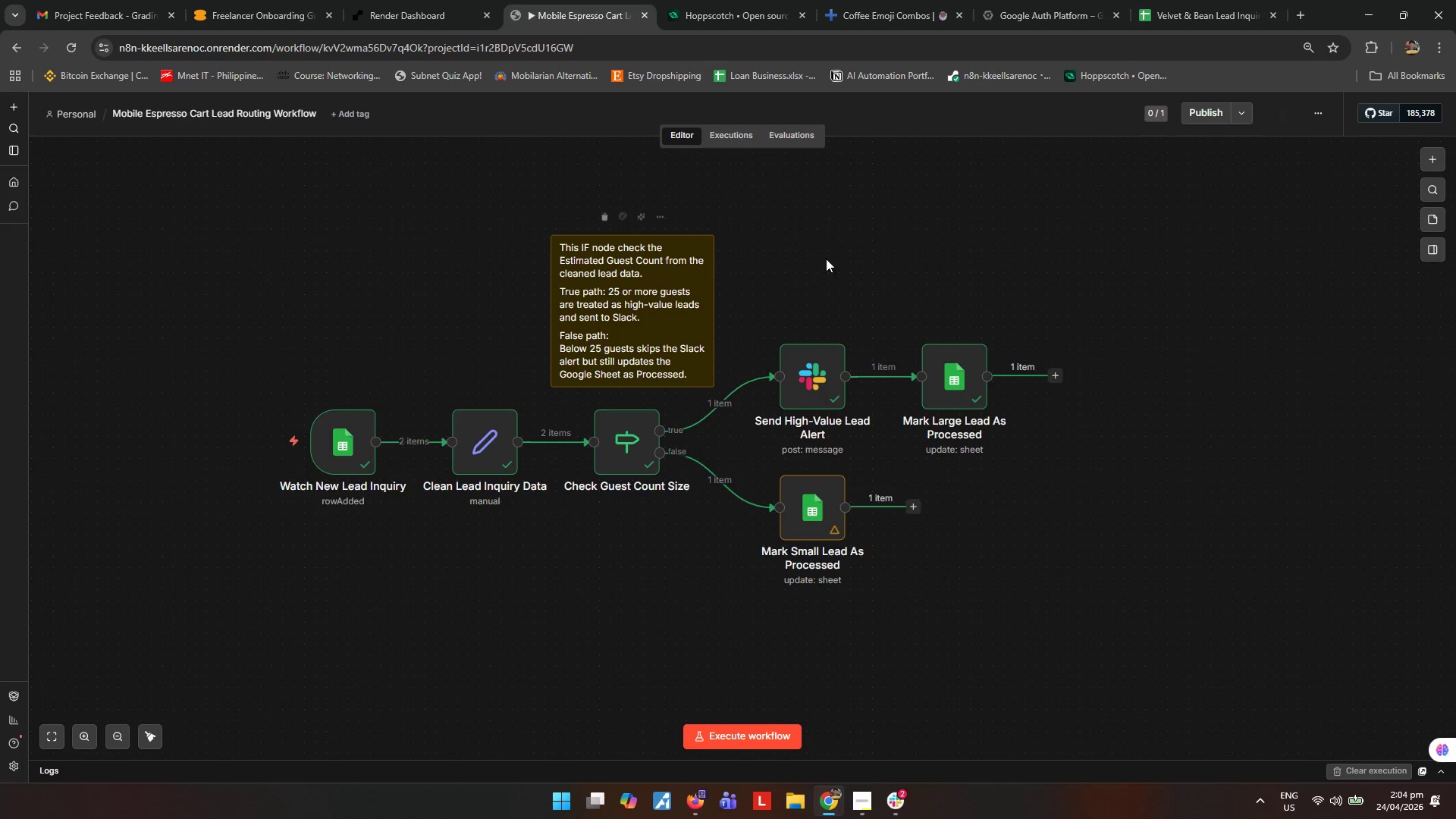 
left_click([854, 256])
 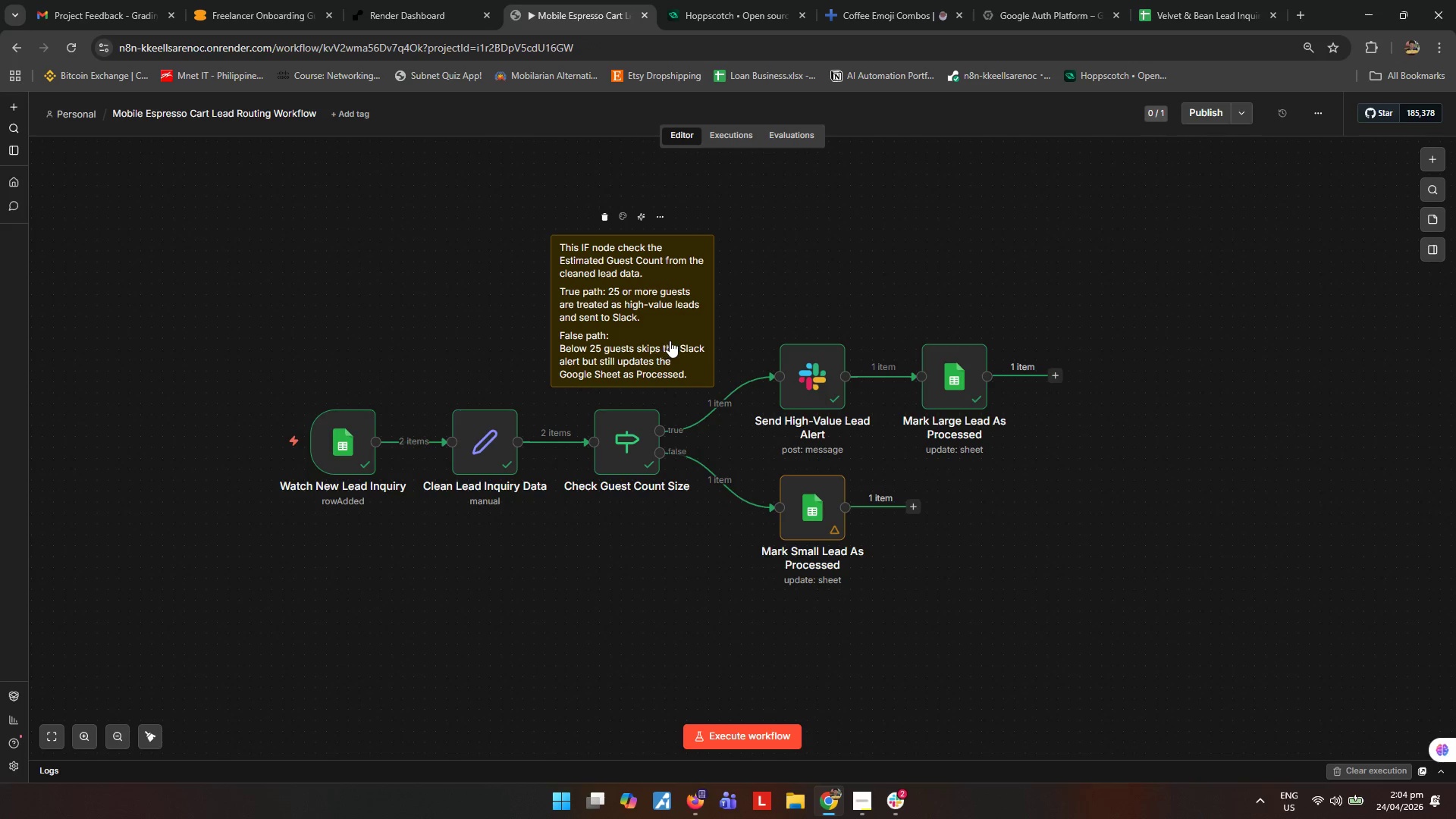 
left_click_drag(start_coordinate=[674, 326], to_coordinate=[676, 334])
 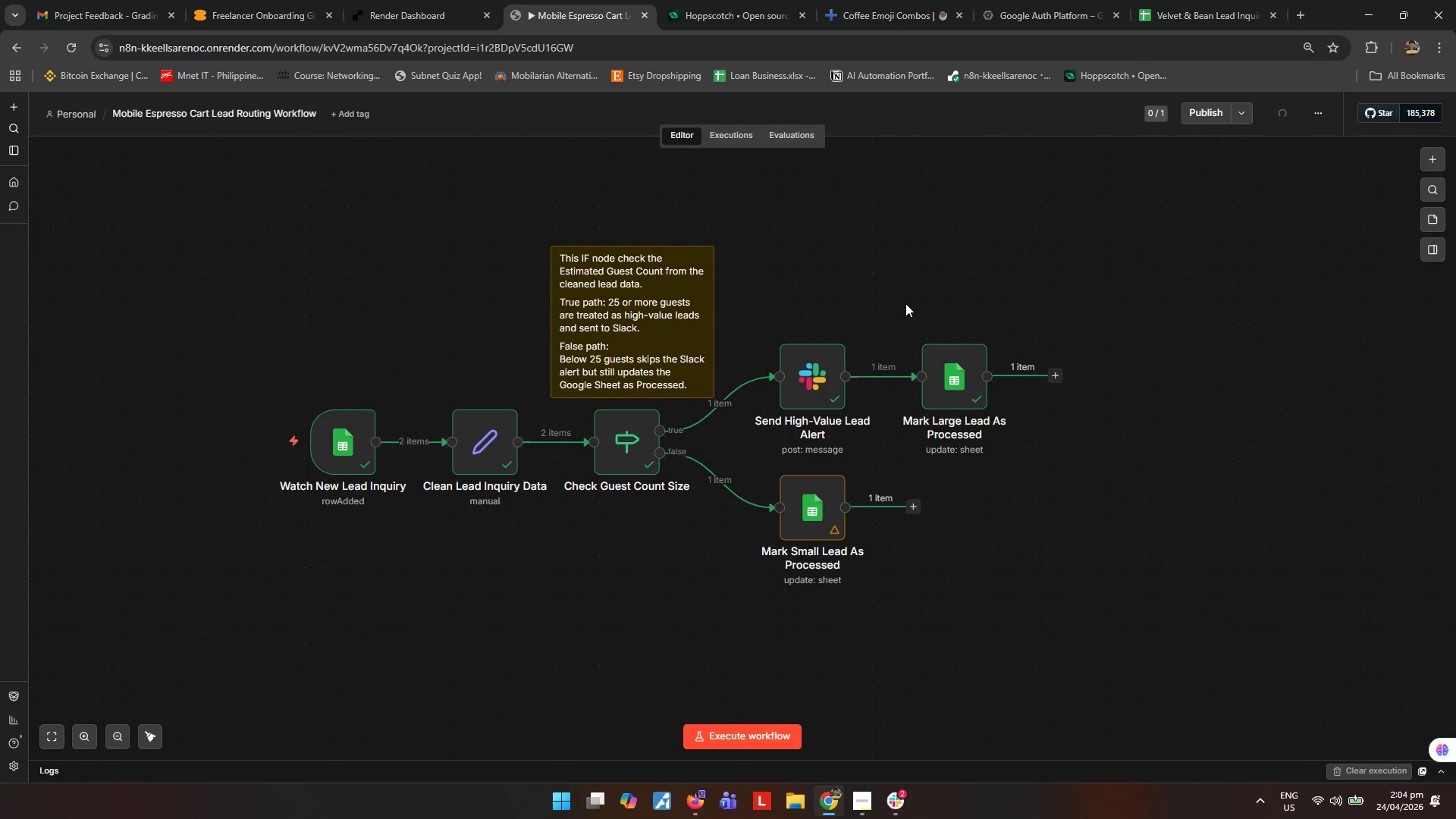 
wait(7.69)
 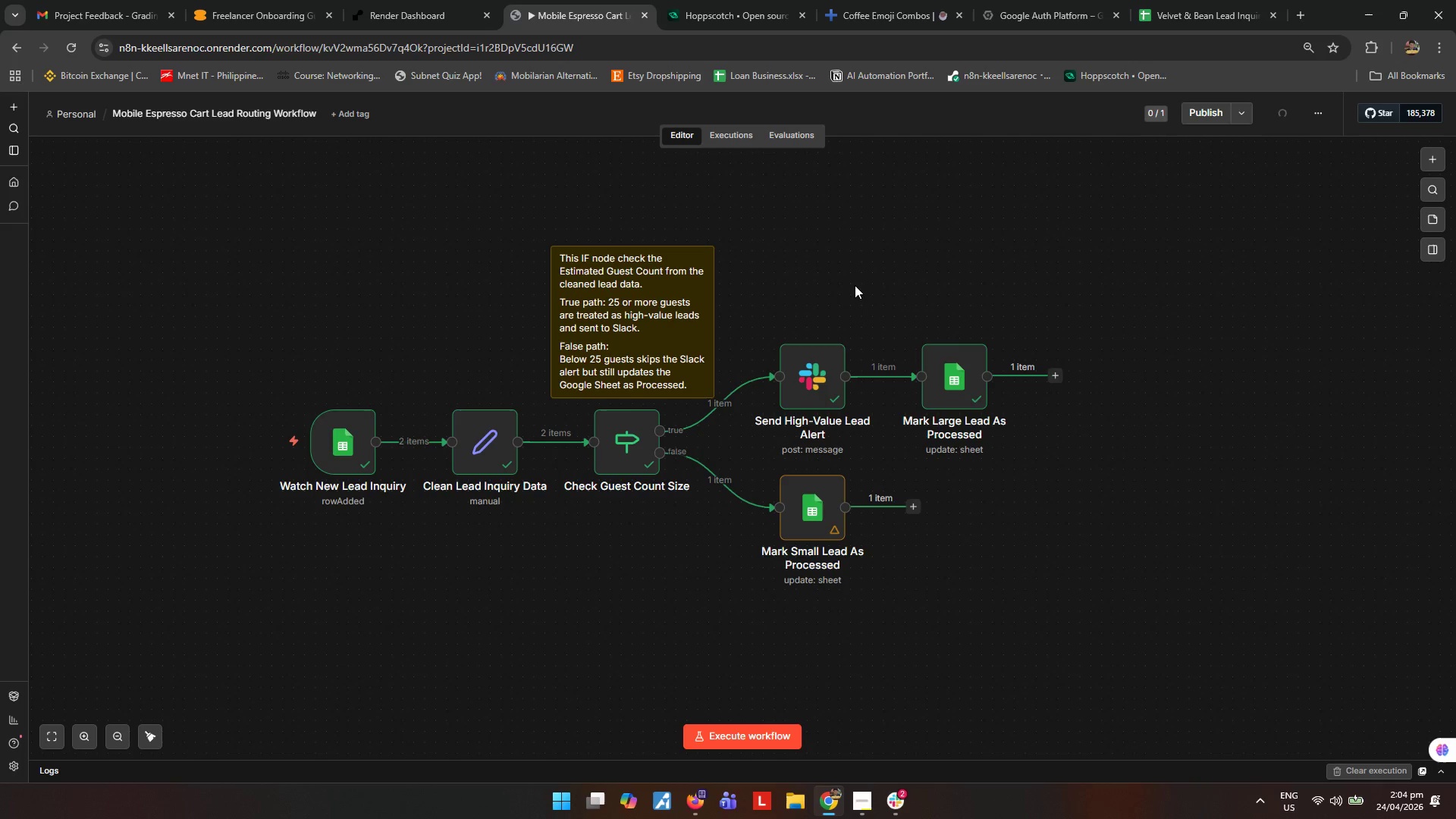 
left_click([1426, 221])
 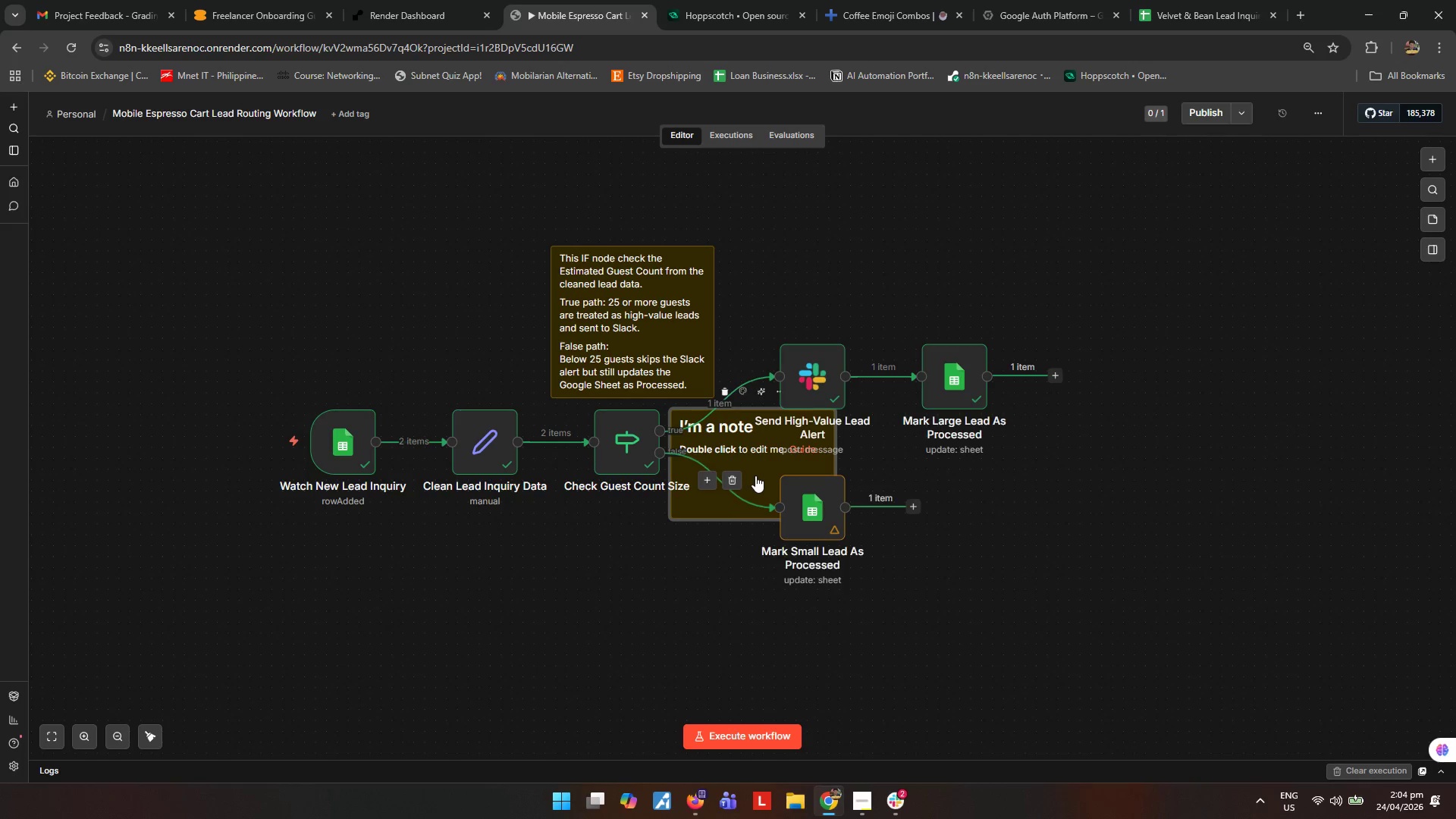 
left_click_drag(start_coordinate=[758, 469], to_coordinate=[971, 518])
 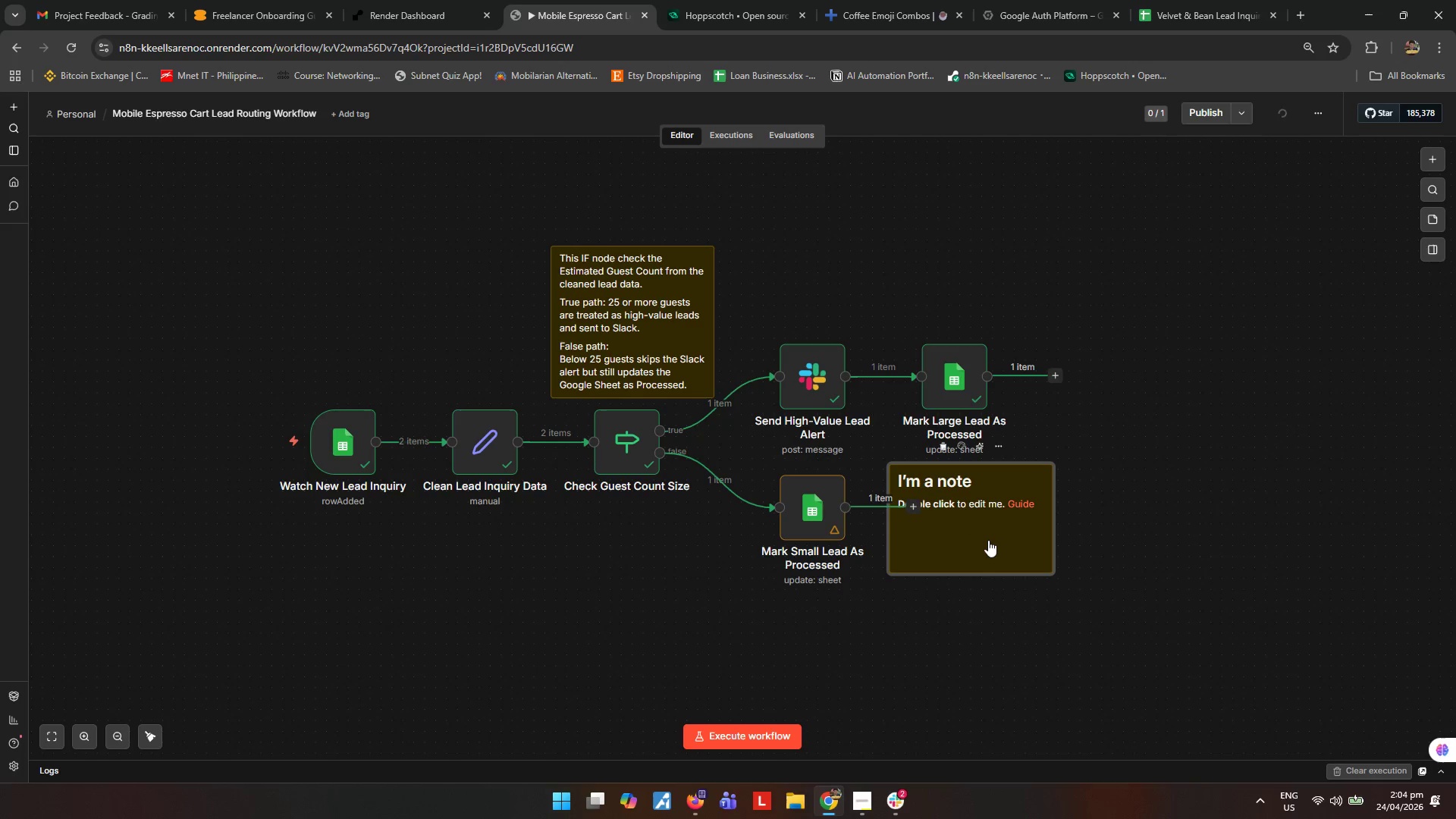 
left_click_drag(start_coordinate=[980, 538], to_coordinate=[975, 538])
 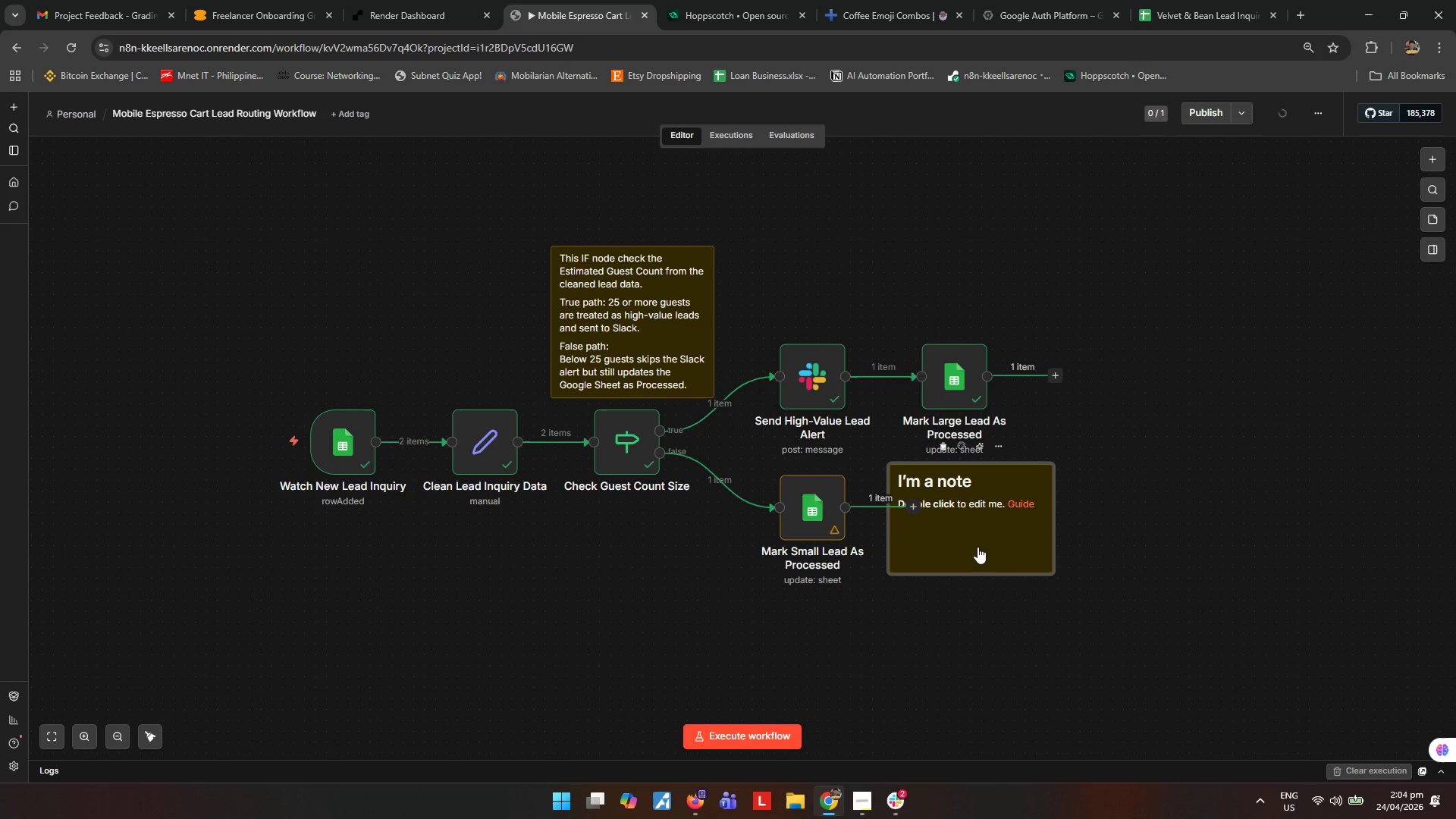 
double_click([977, 547])
 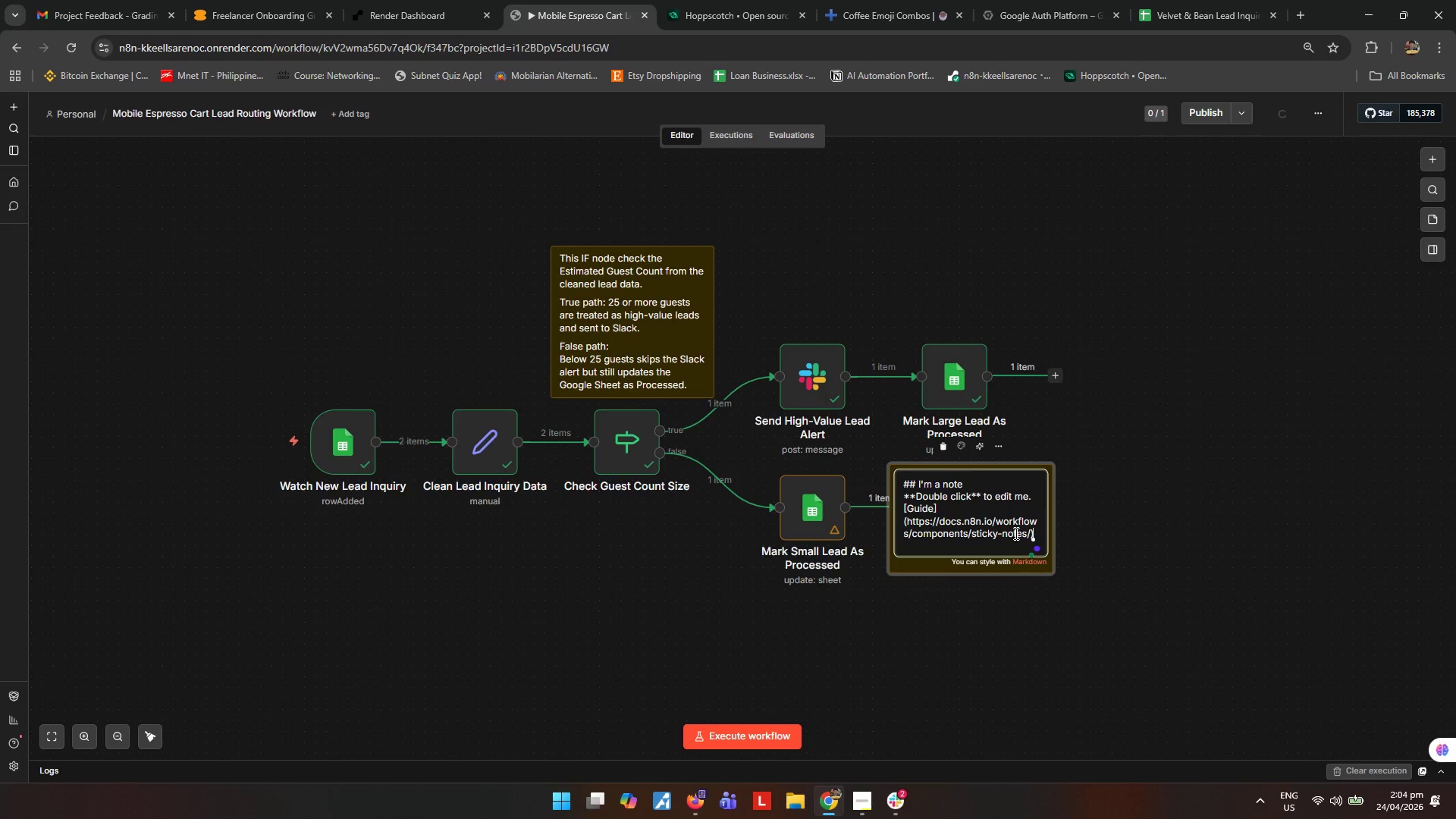 
key(Control+ControlLeft)
 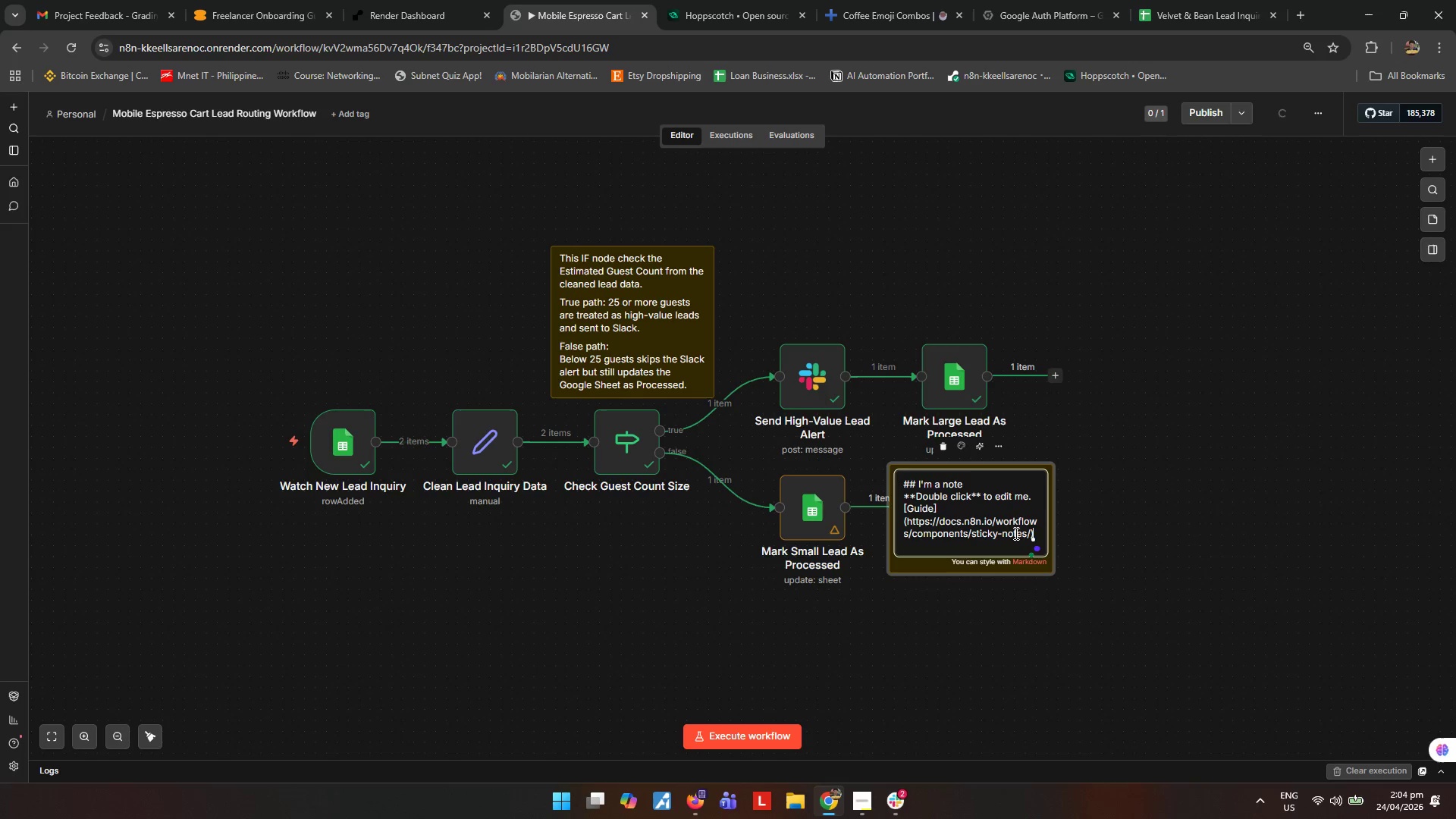 
key(Control+A)
 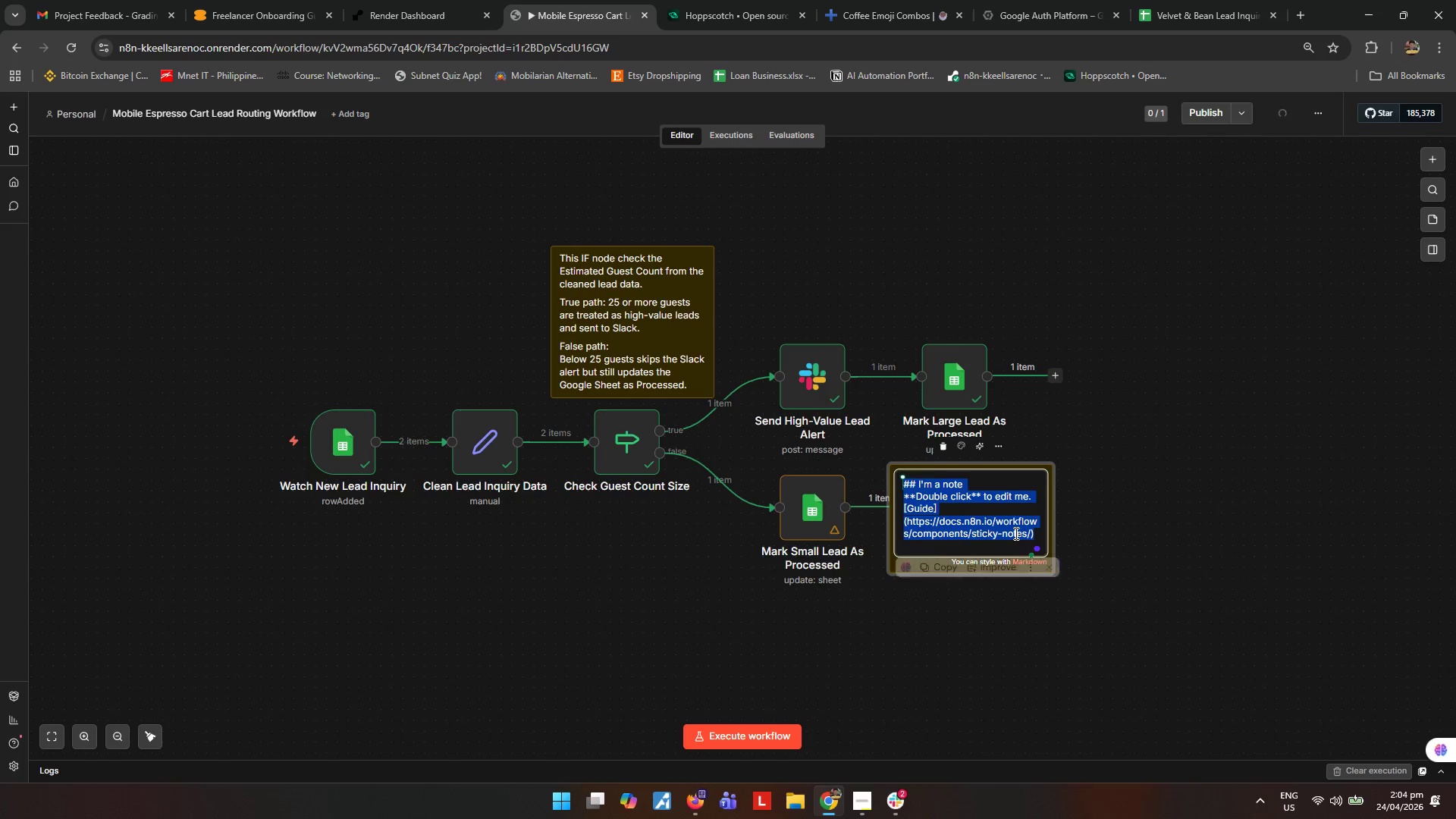 
type(All leads are marked as Processed in the origi)
key(Backspace)
key(Backspace)
key(Backspace)
key(Backspace)
key(Backspace)
type(Google Sheet, regardless of guest count.)
 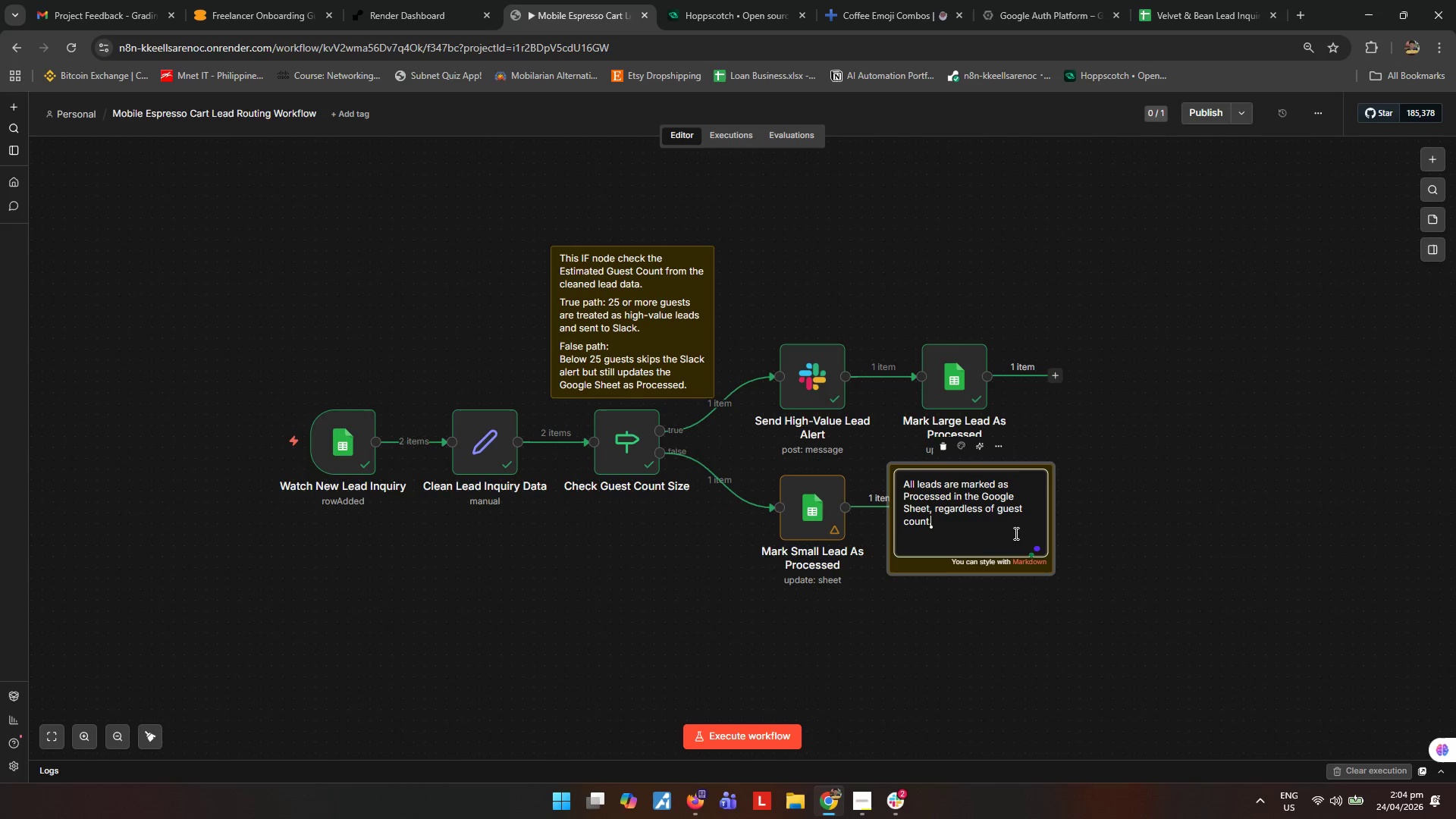 
key(Enter)
 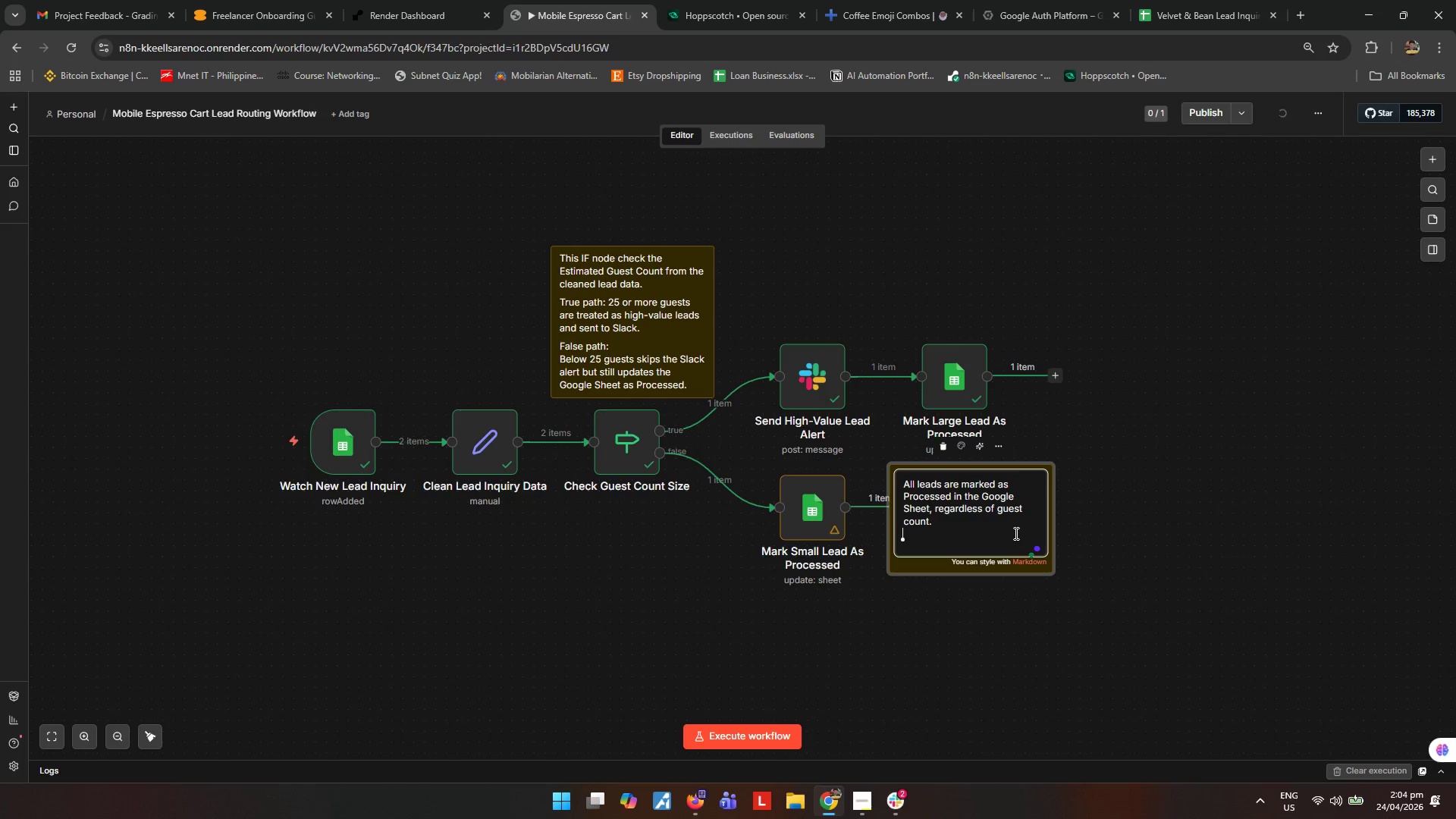 
key(Enter)
 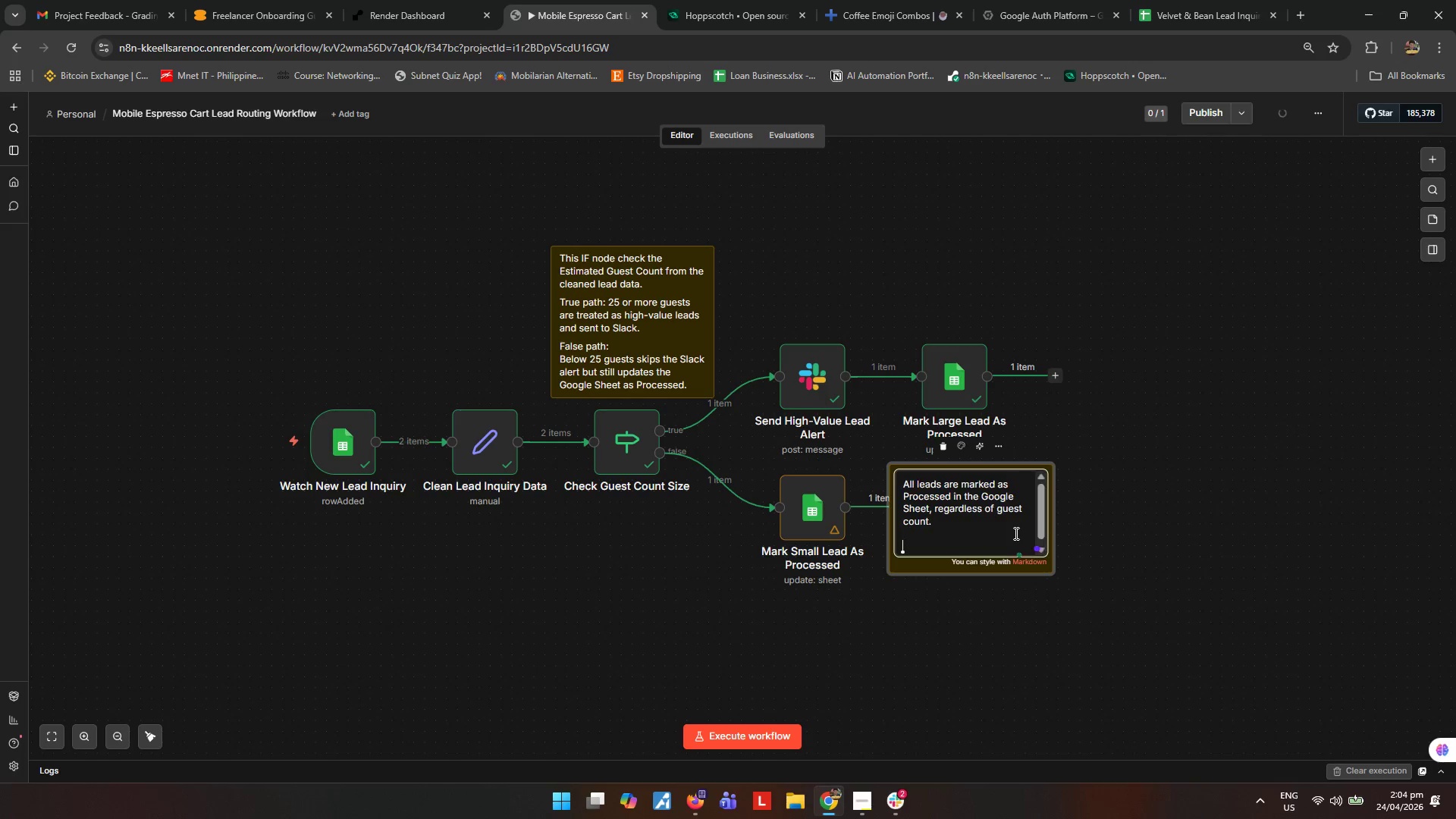 
type(Large leads are processed after the Slack alert is sent.)
 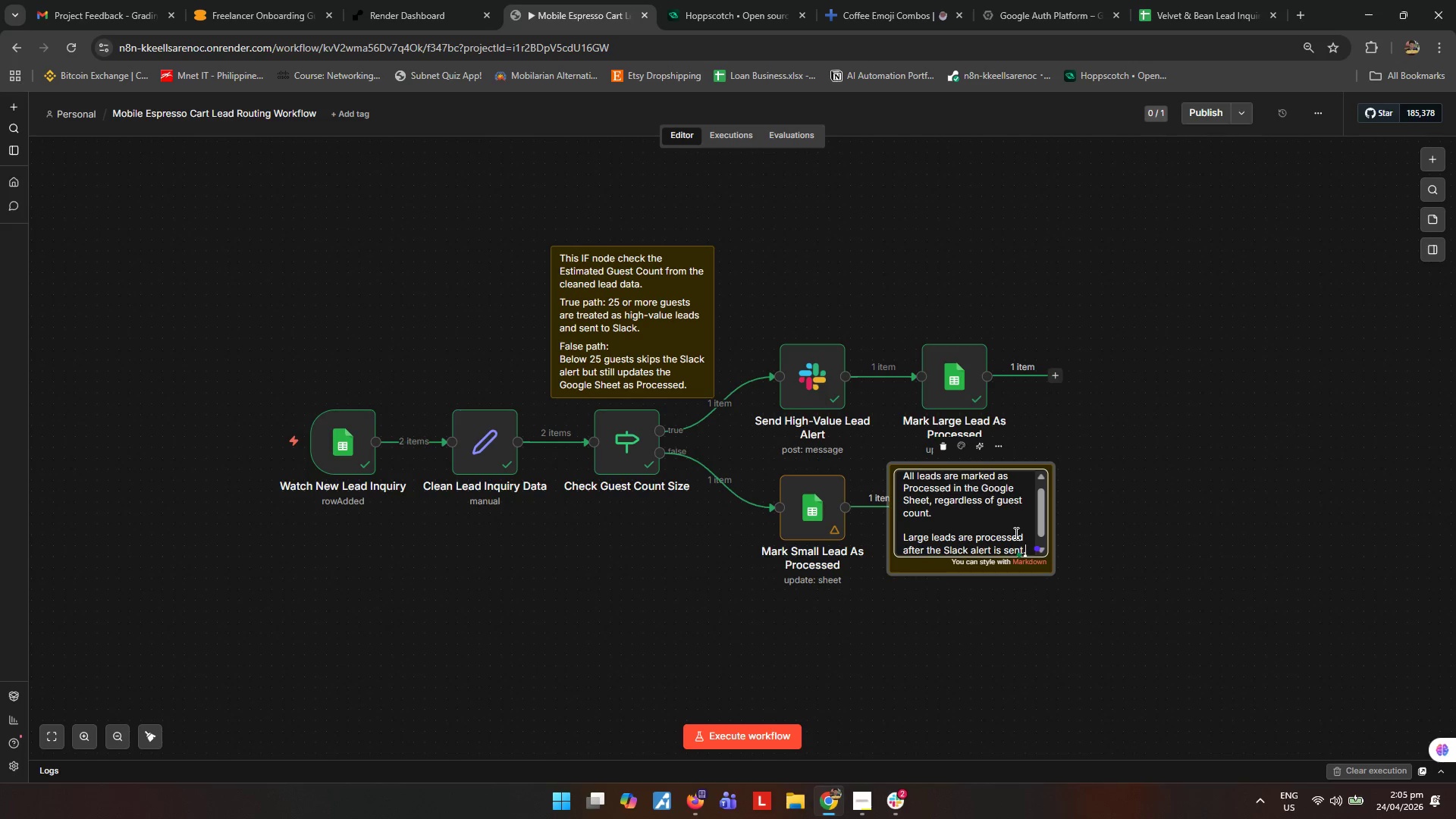 
key(Enter)
 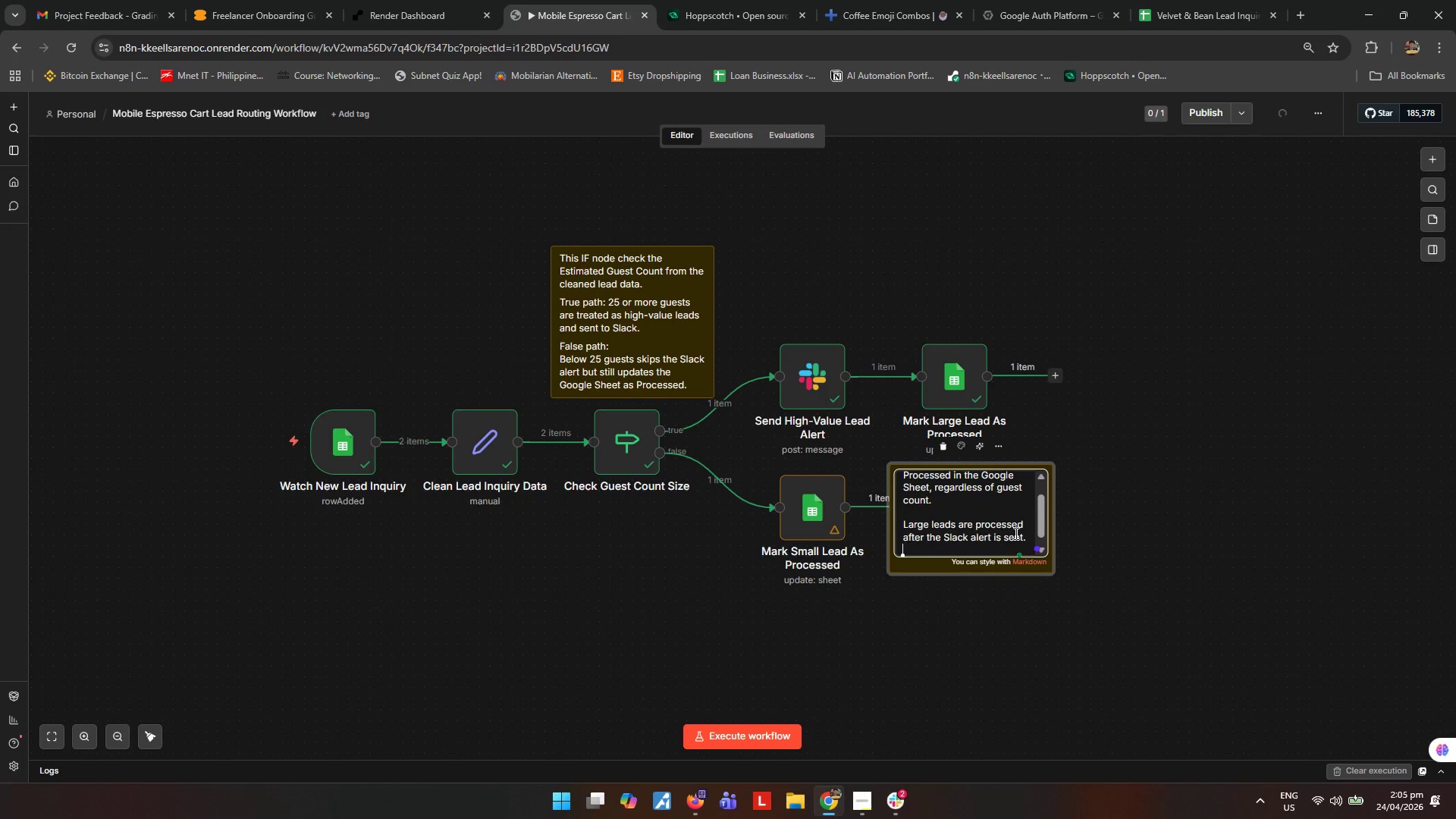 
type(Small leads are processed immediately without a sl)
key(Backspace)
key(Backspace)
type(Slack alert.)
 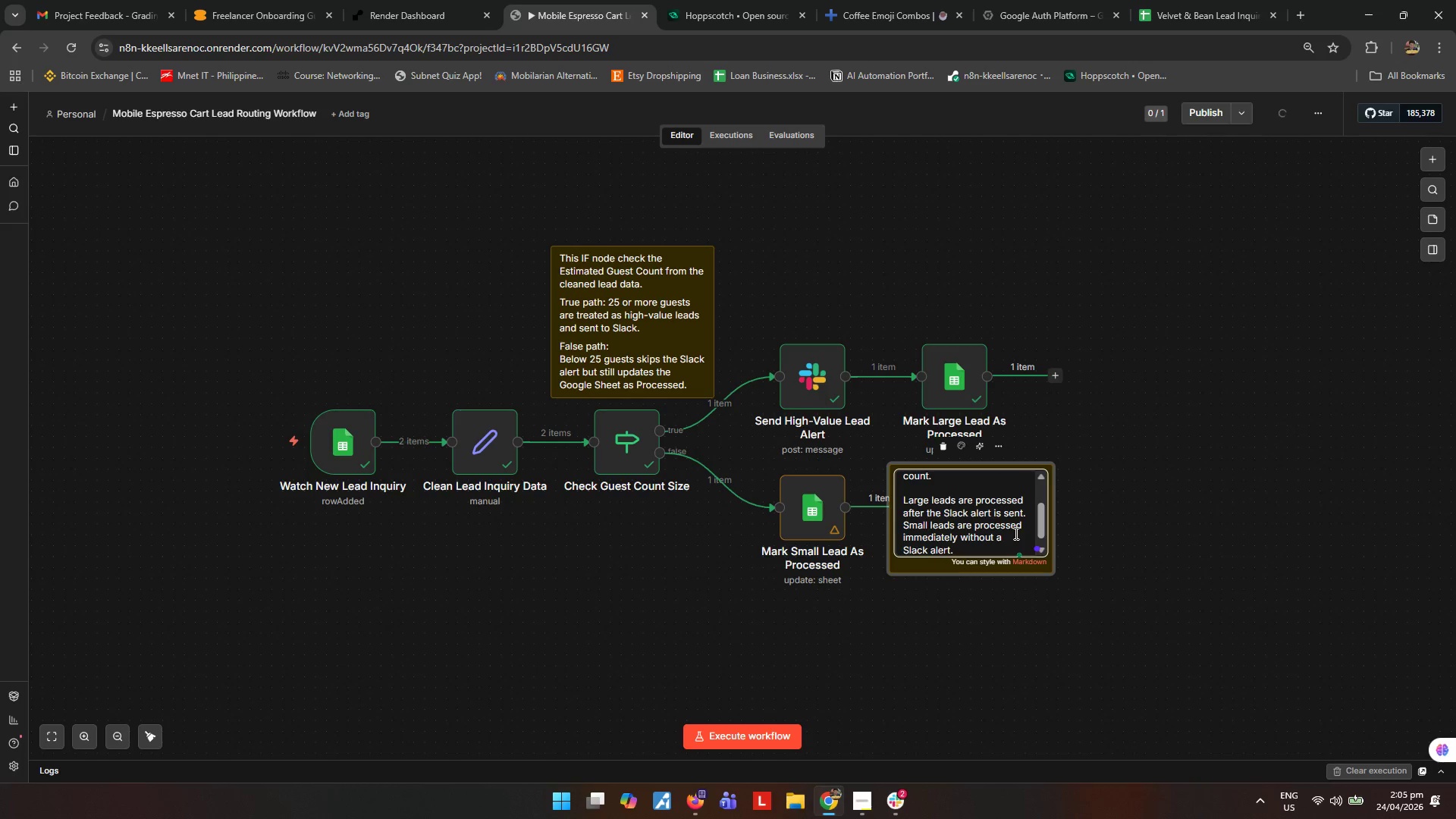 
key(Enter)
 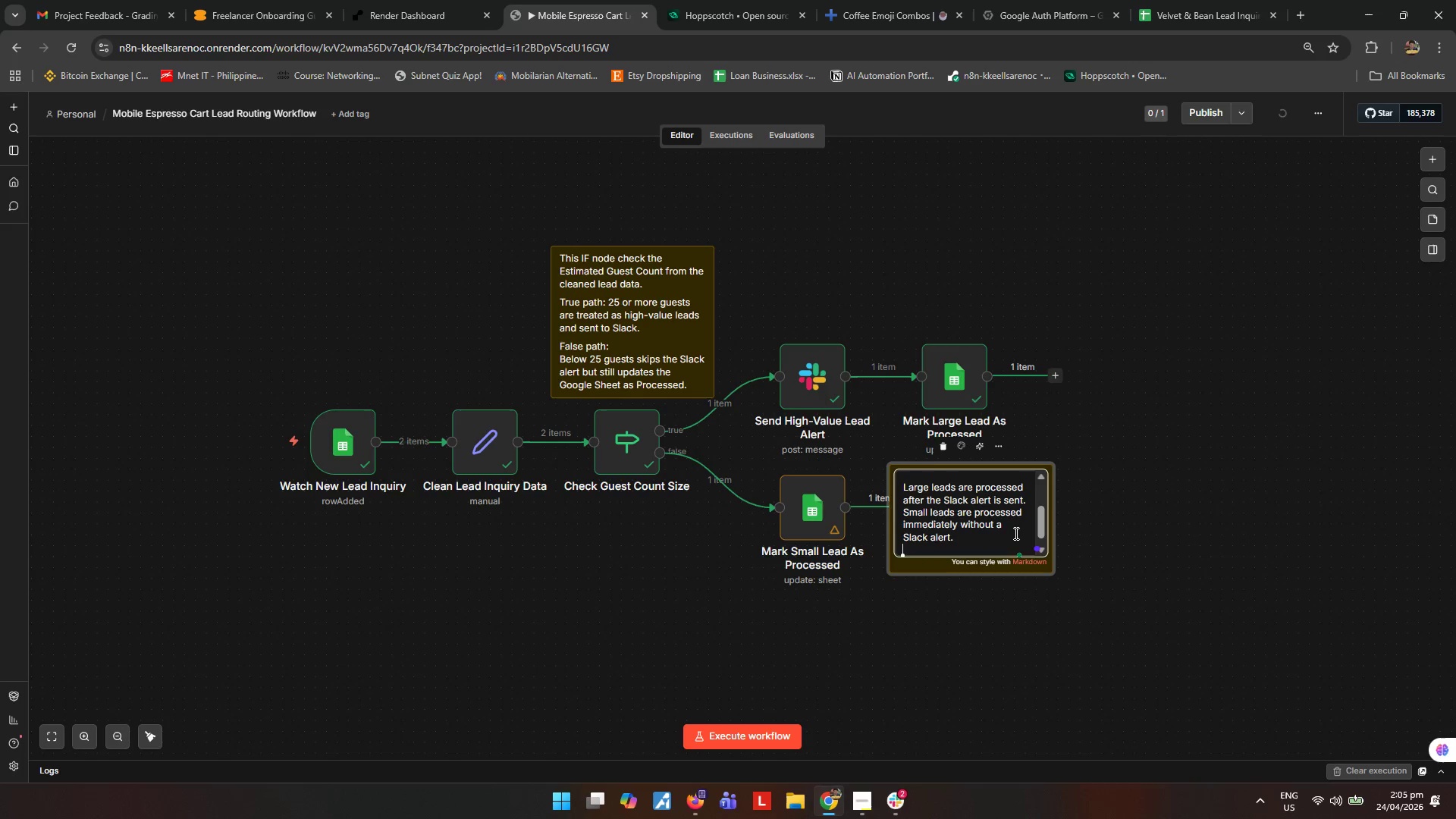 
key(Enter)
 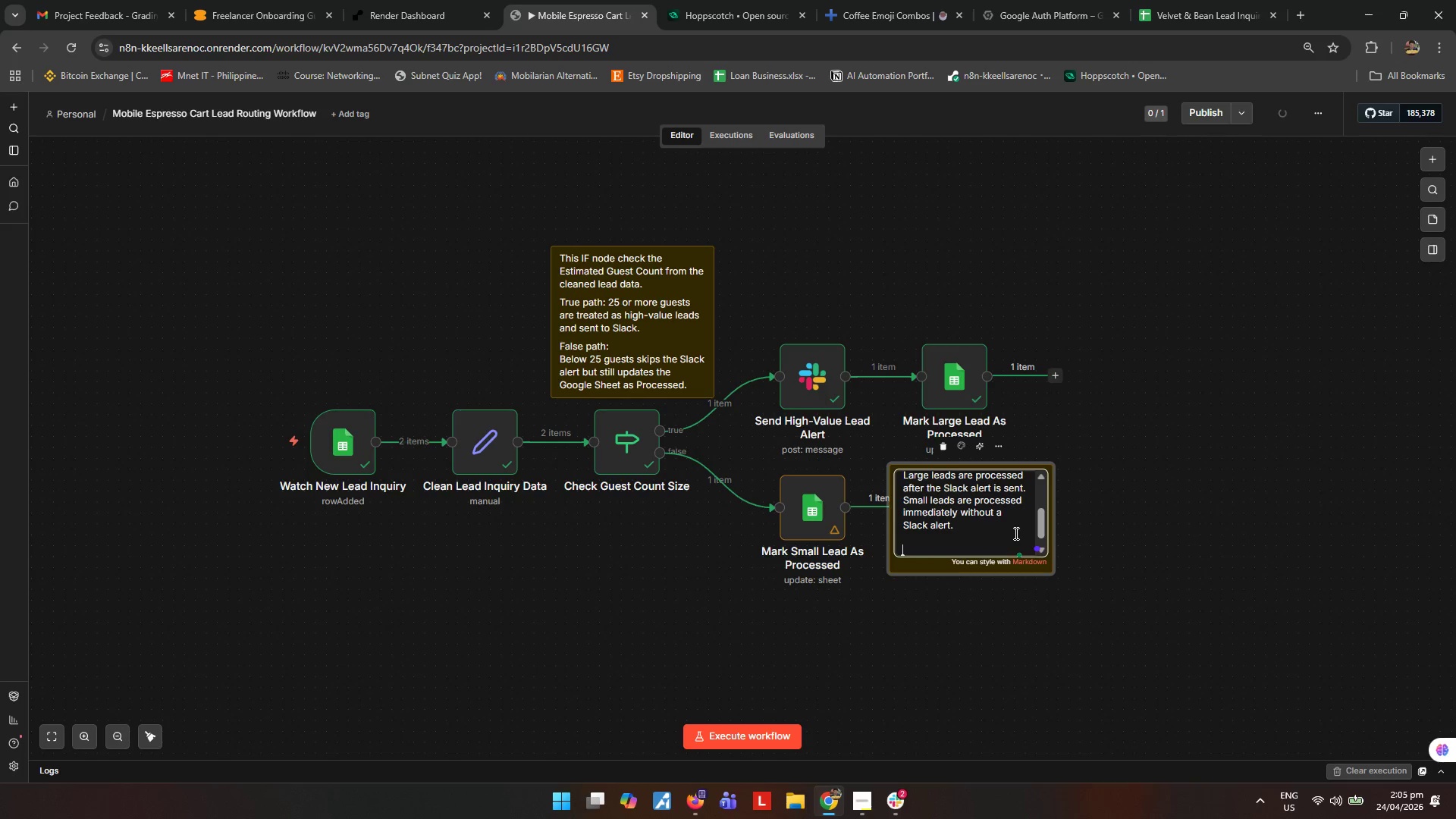 
type(This workflow uses Email as the row-matching key.)
 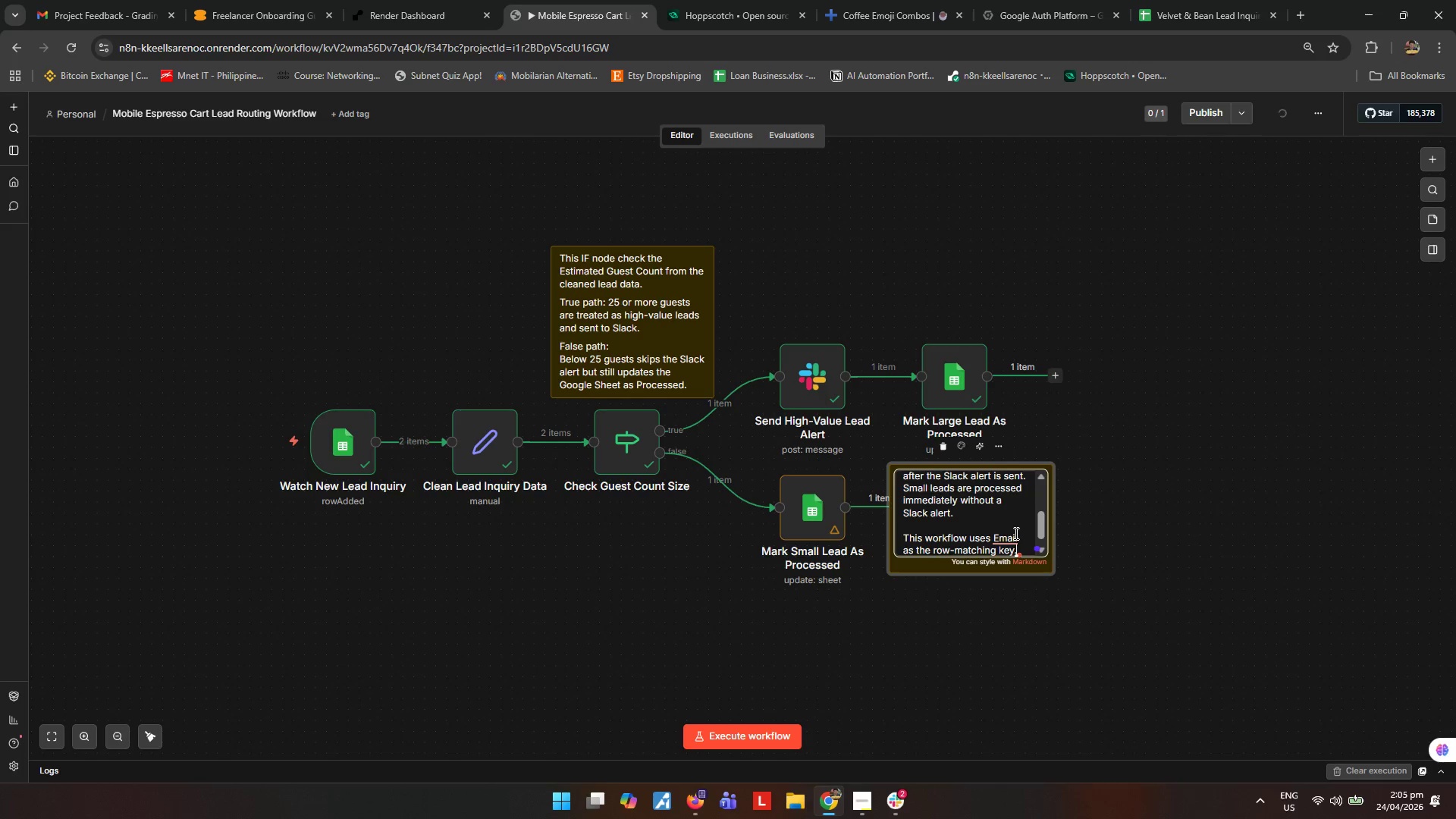 
wait(6.56)
 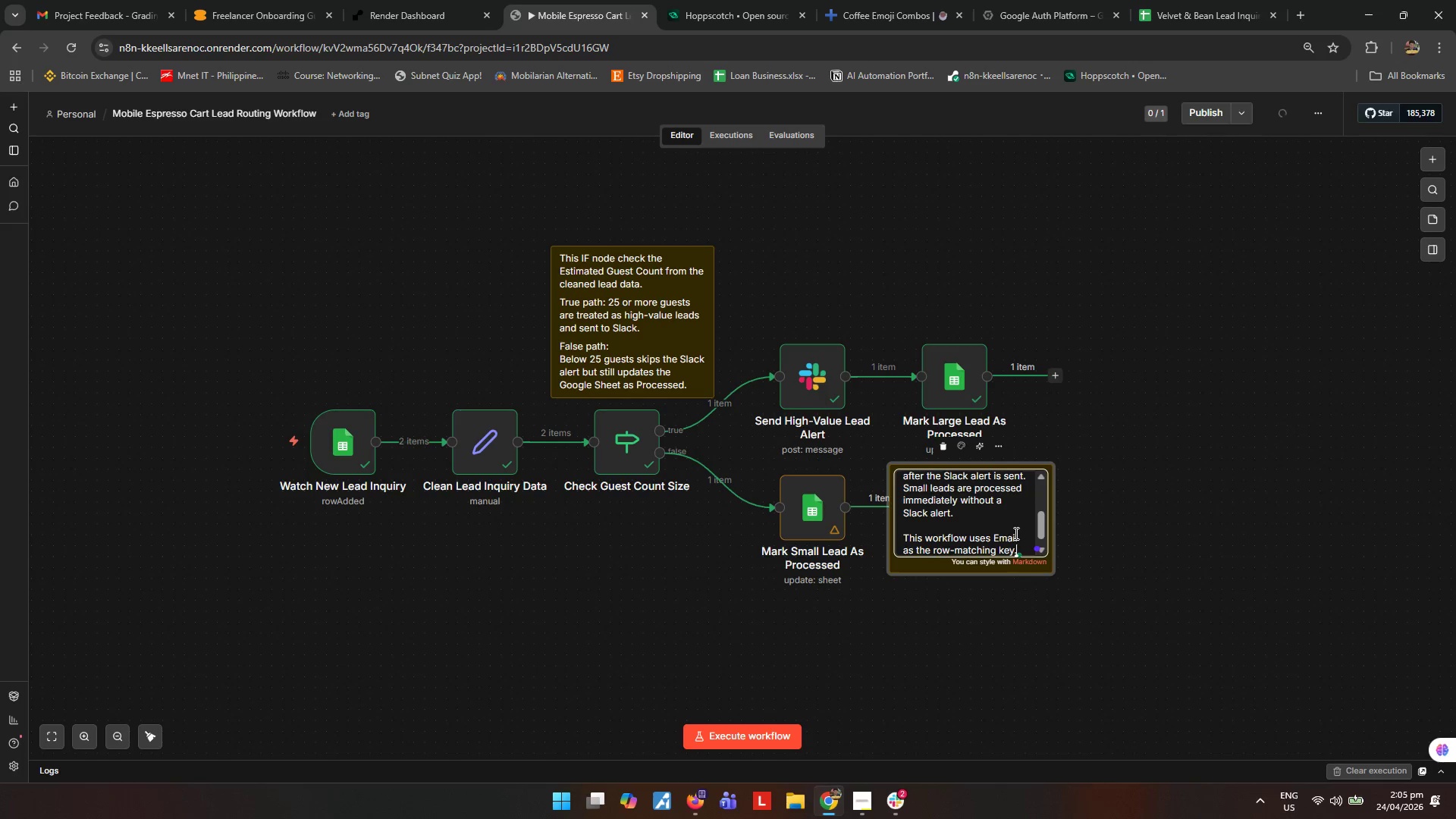 
type( This assumes each inquiry uses a unique email address. f)
key(Backspace)
type(For production se)
key(Backspace)
type(u)
key(Backspace)
key(Backspace)
type(s)
key(Backspace)
type(usee, a dedicated L)
 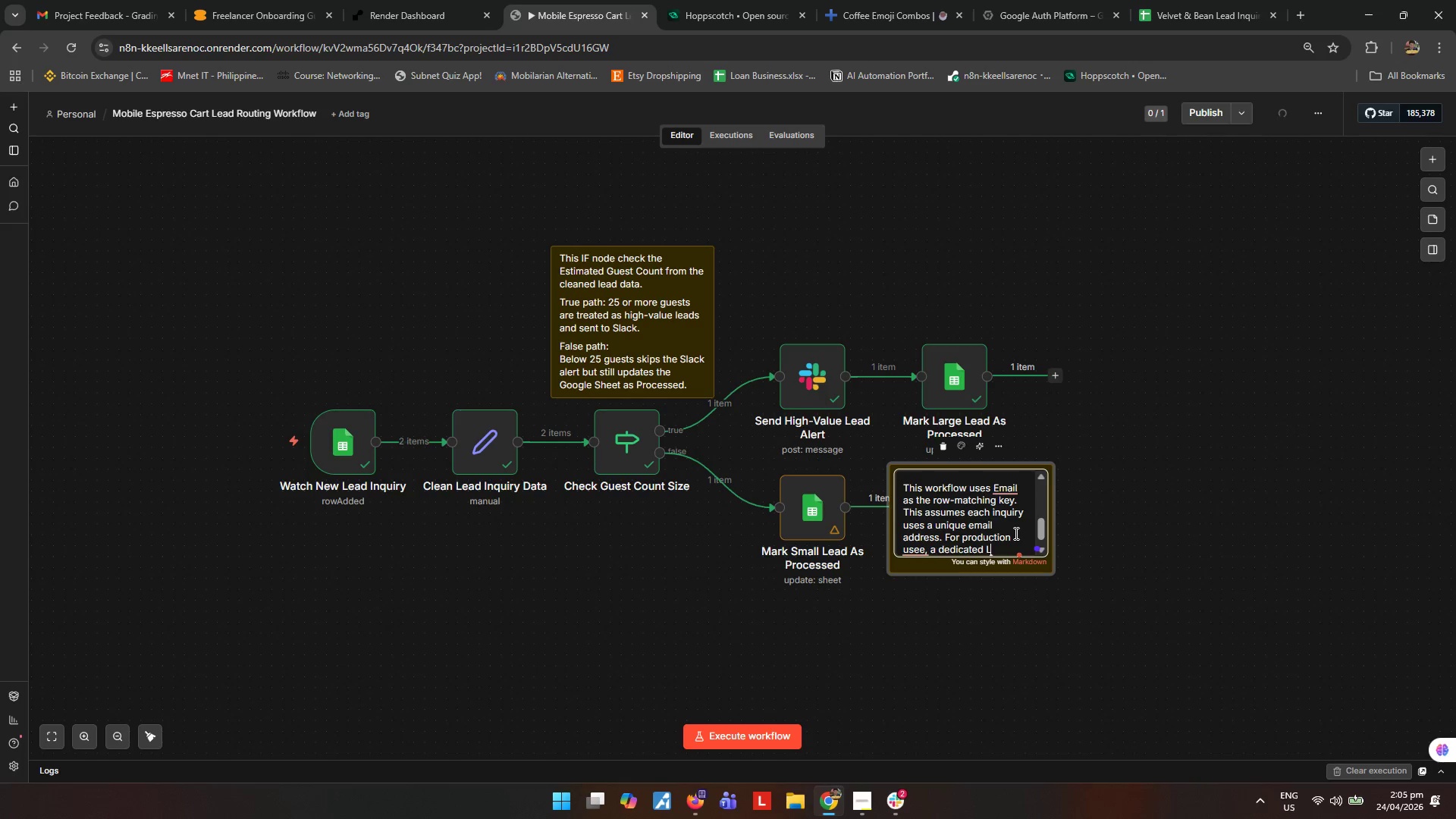 
wait(16.09)
 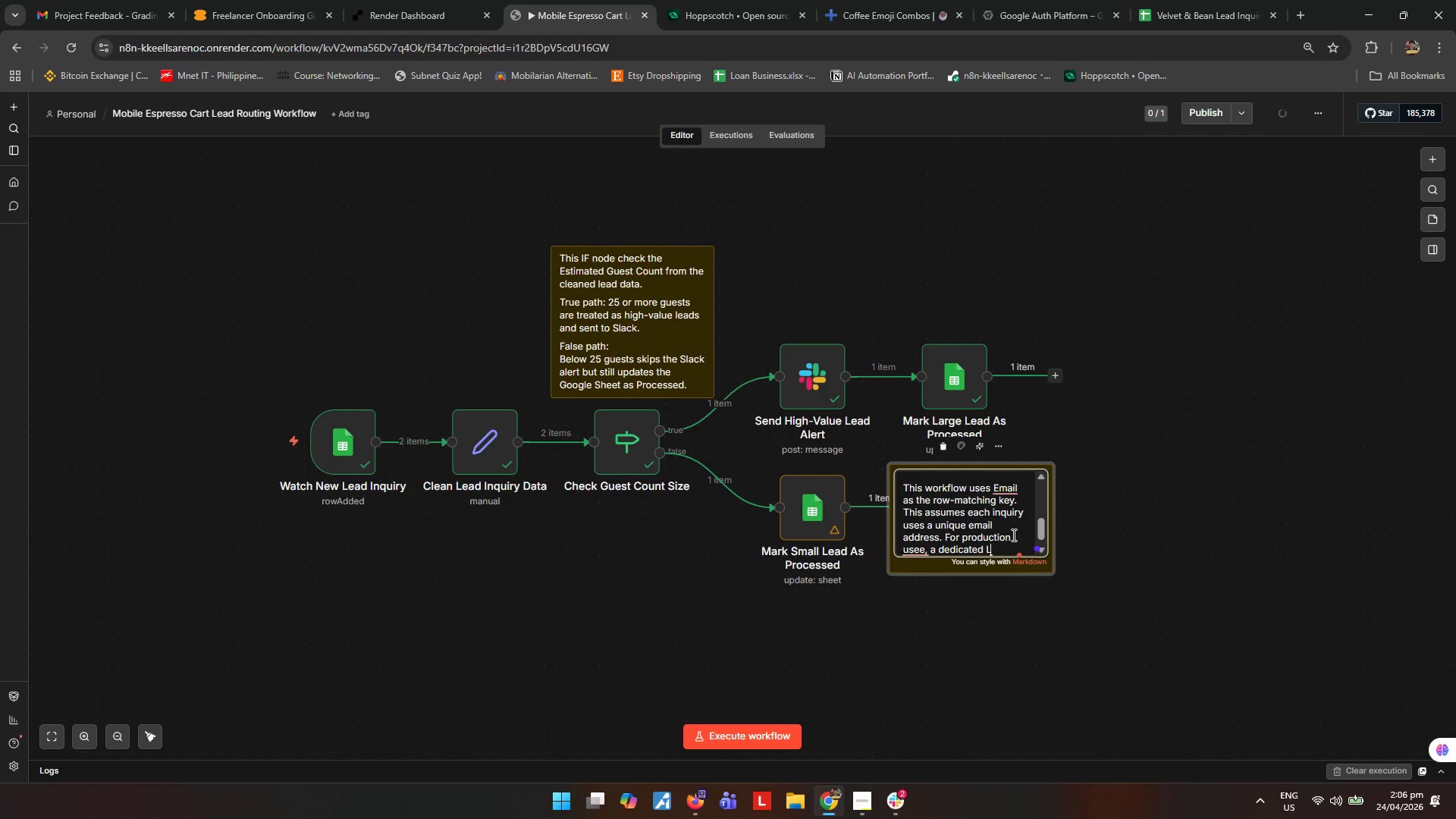 
left_click([925, 547])
 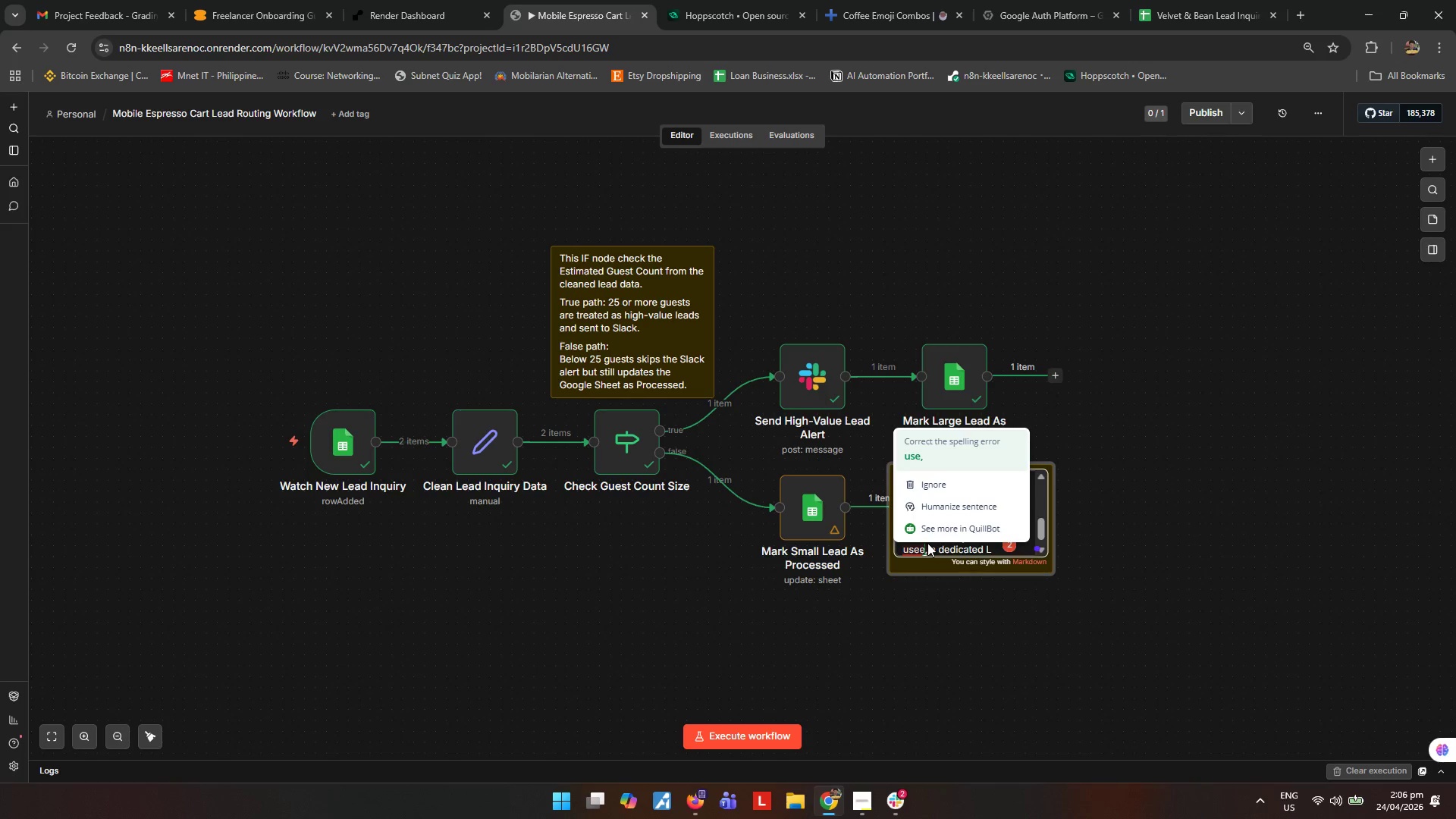 
key(Backspace)
 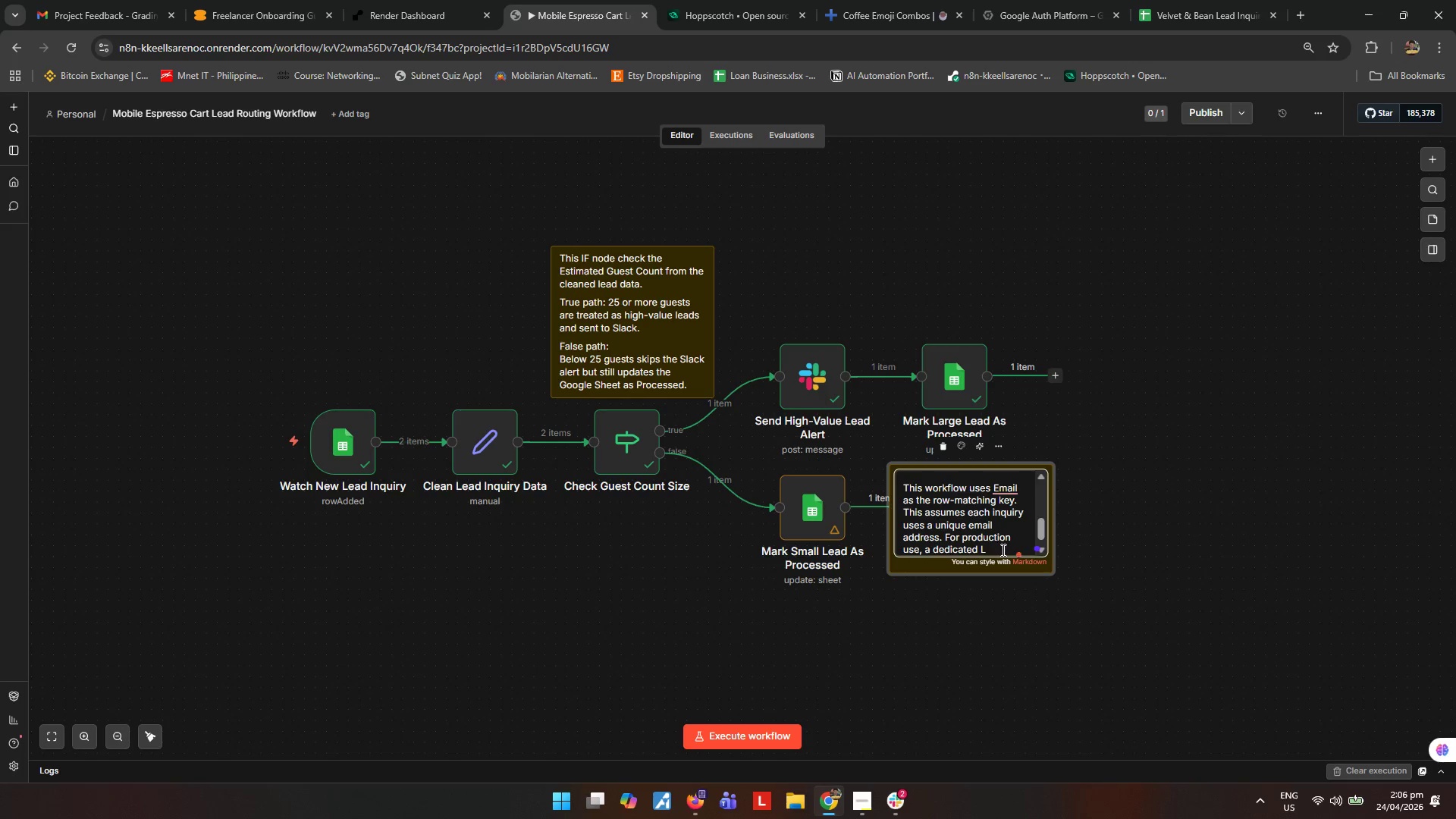 
left_click([1002, 550])
 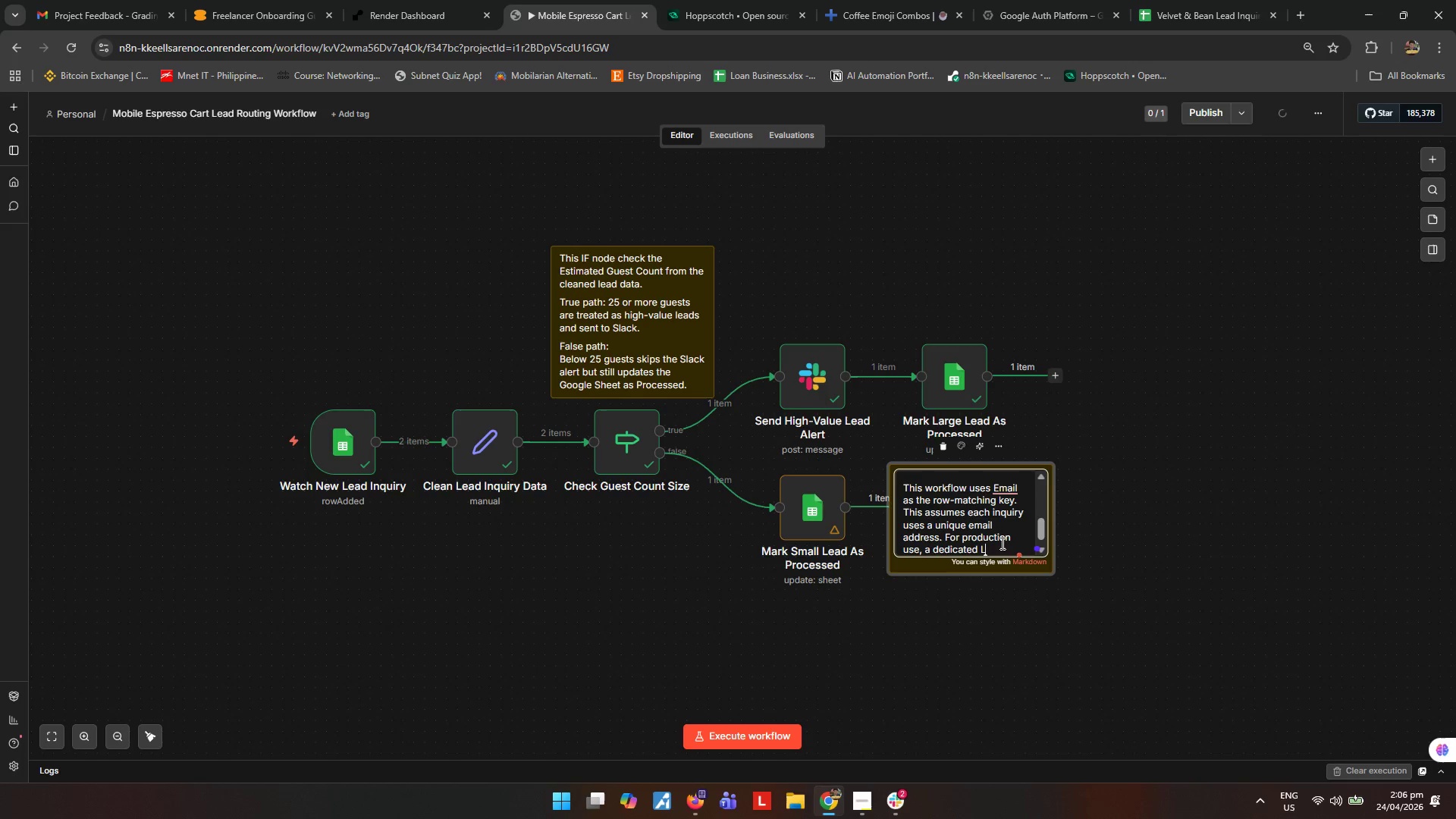 
type(ead ID is recommendee.)
key(Backspace)
key(Backspace)
type(d.)
 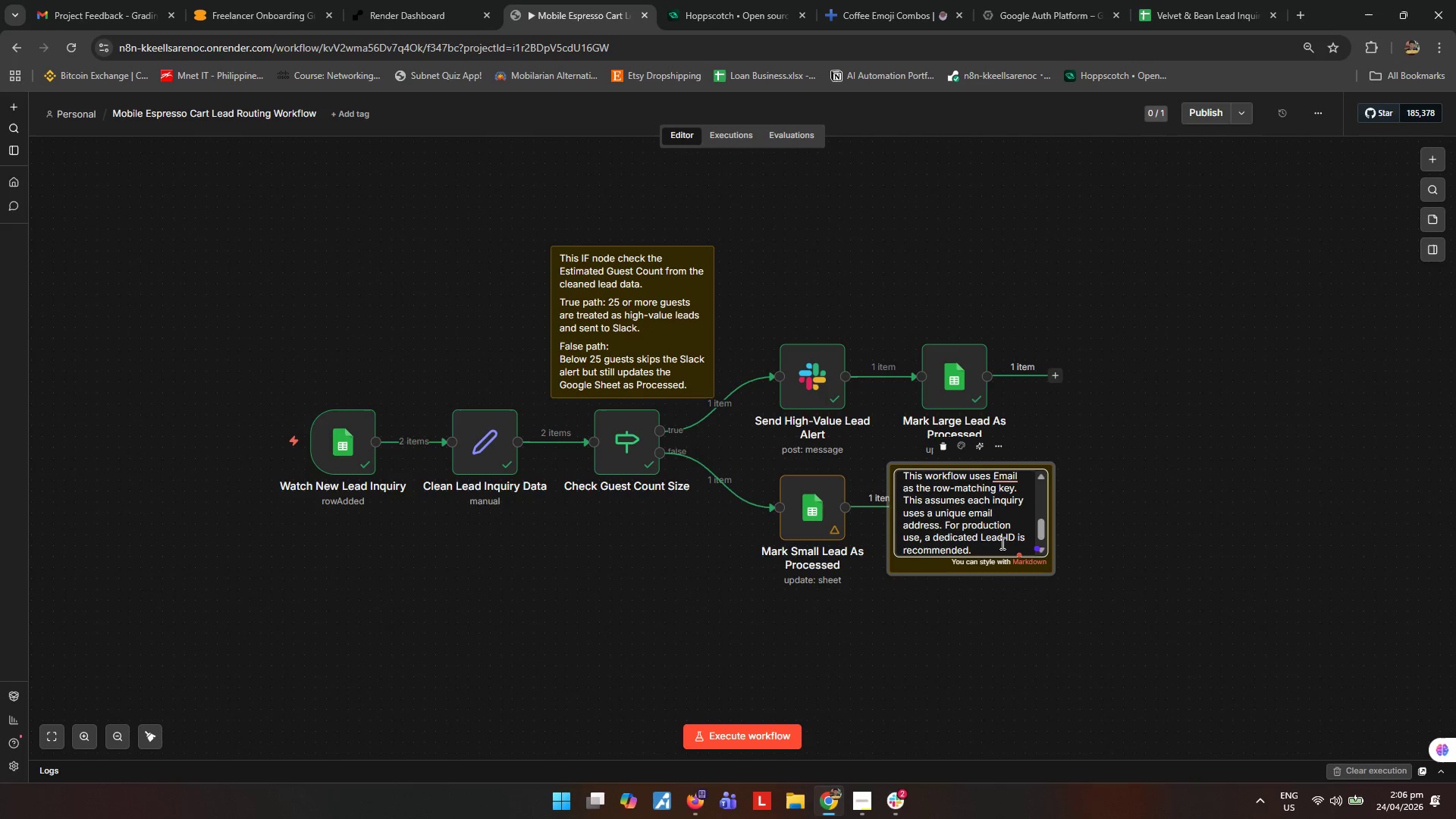 
left_click([928, 661])
 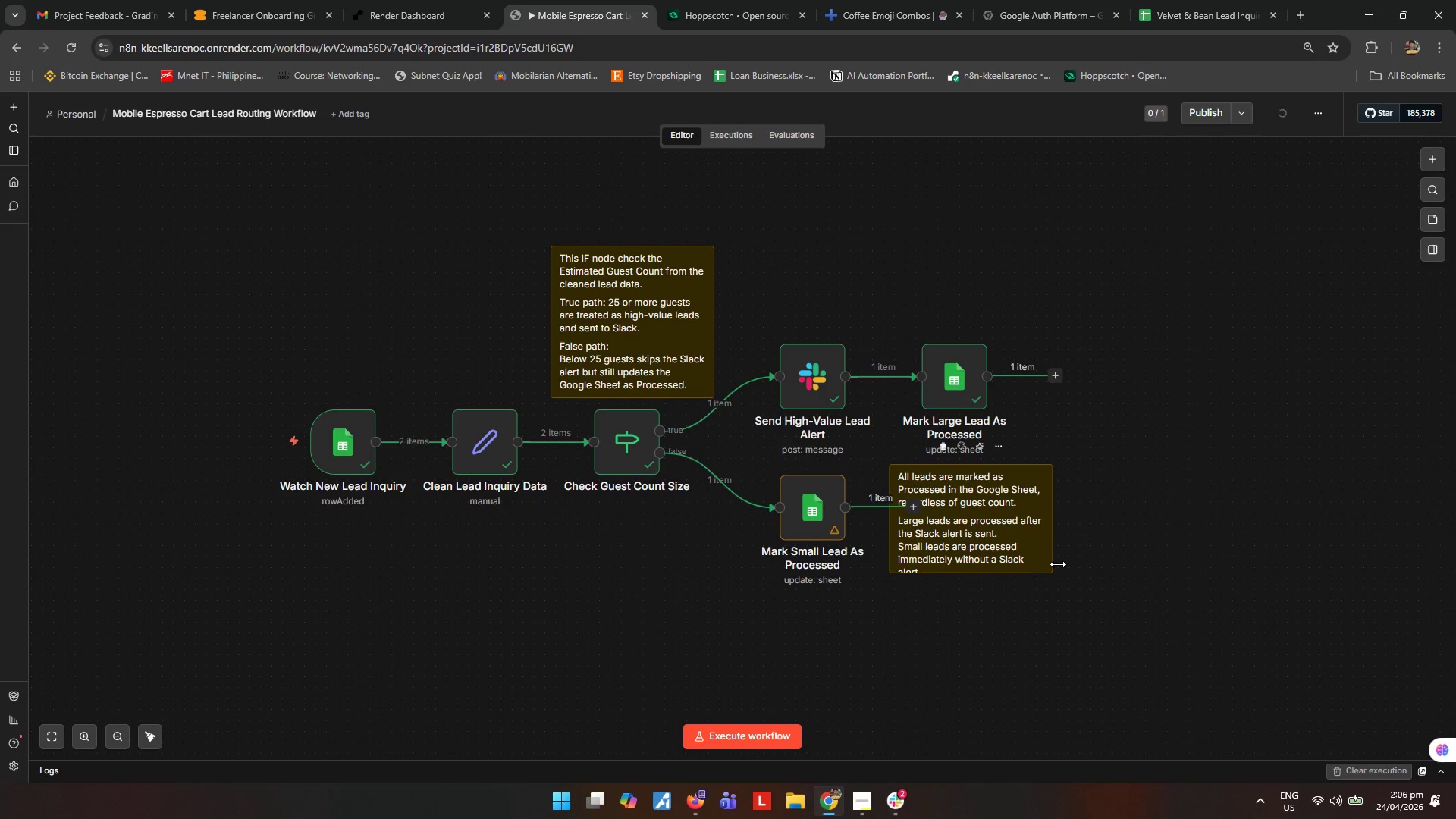 
left_click_drag(start_coordinate=[1052, 562], to_coordinate=[1078, 564])
 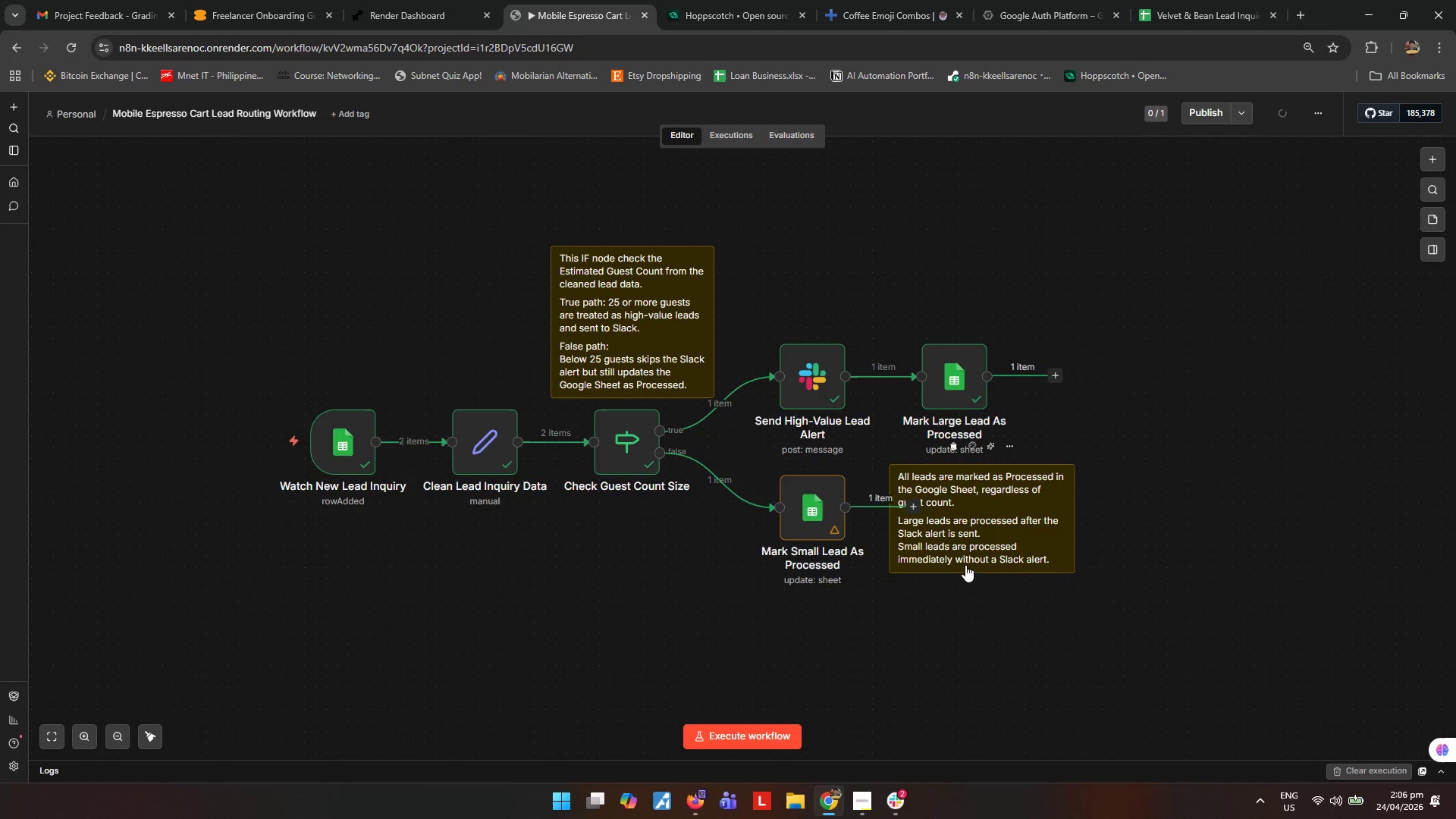 
left_click_drag(start_coordinate=[976, 570], to_coordinate=[974, 586])
 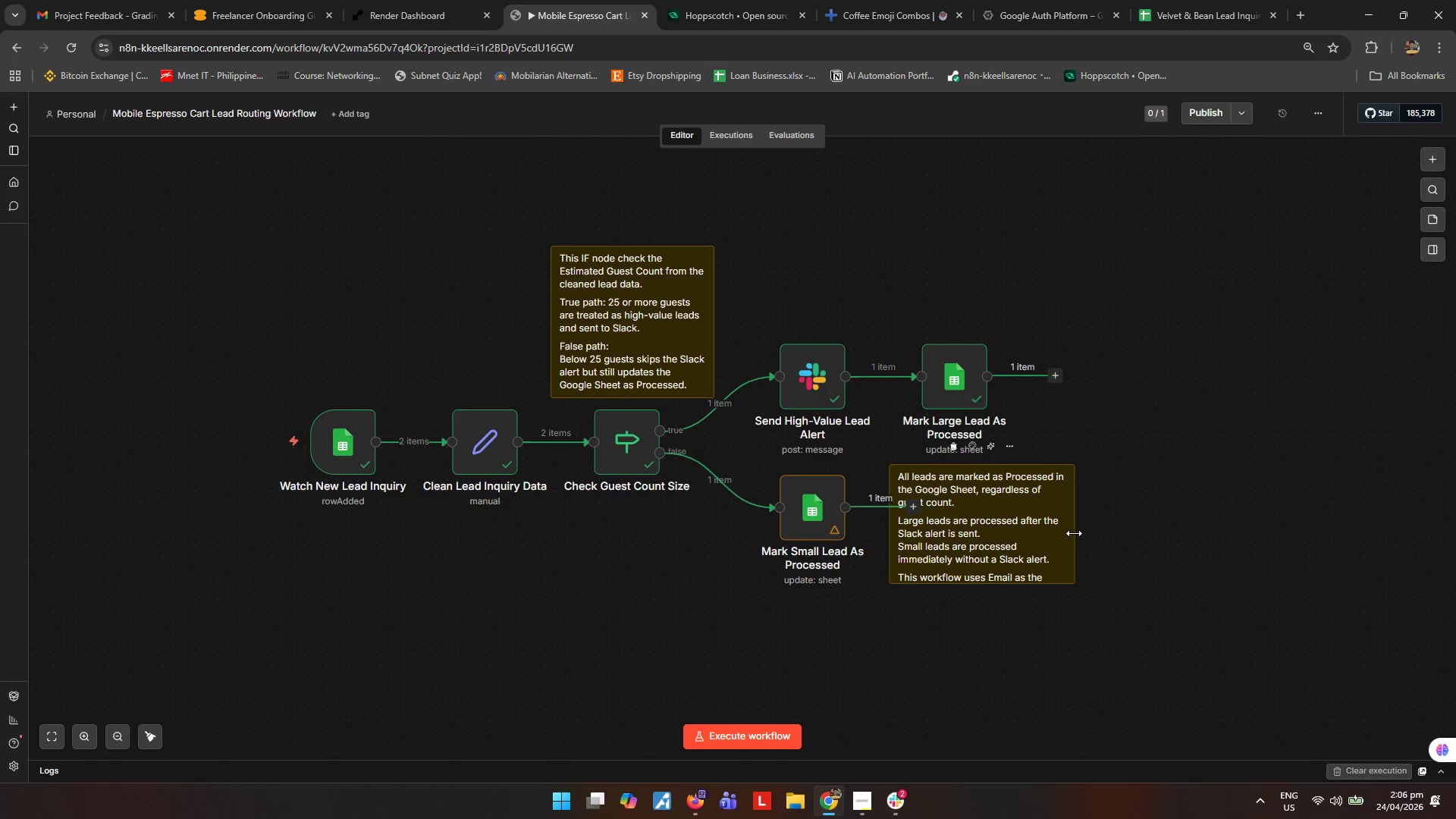 
left_click_drag(start_coordinate=[1075, 534], to_coordinate=[1090, 534])
 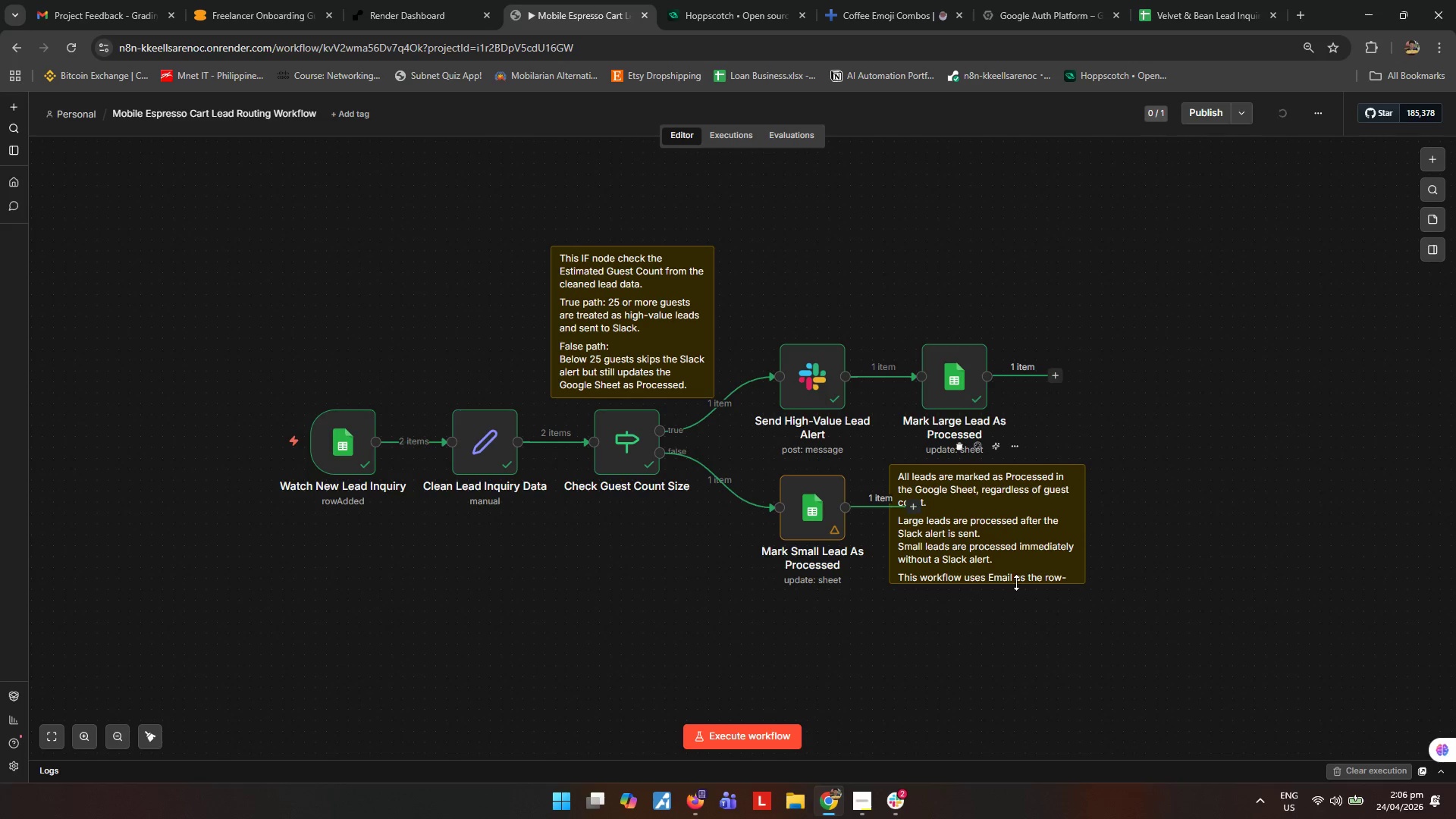 
left_click_drag(start_coordinate=[1016, 582], to_coordinate=[1004, 643])
 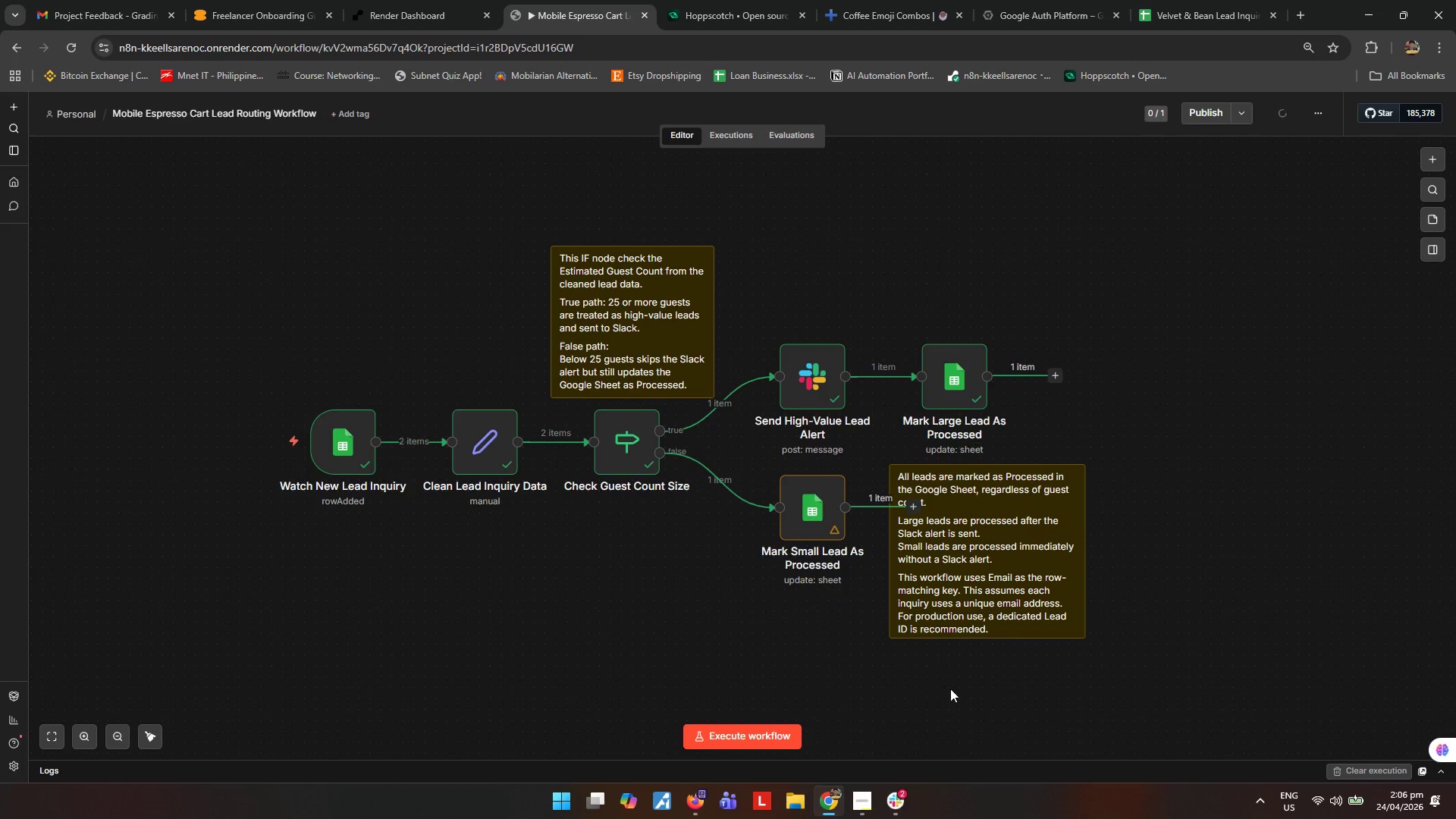 
left_click([950, 689])
 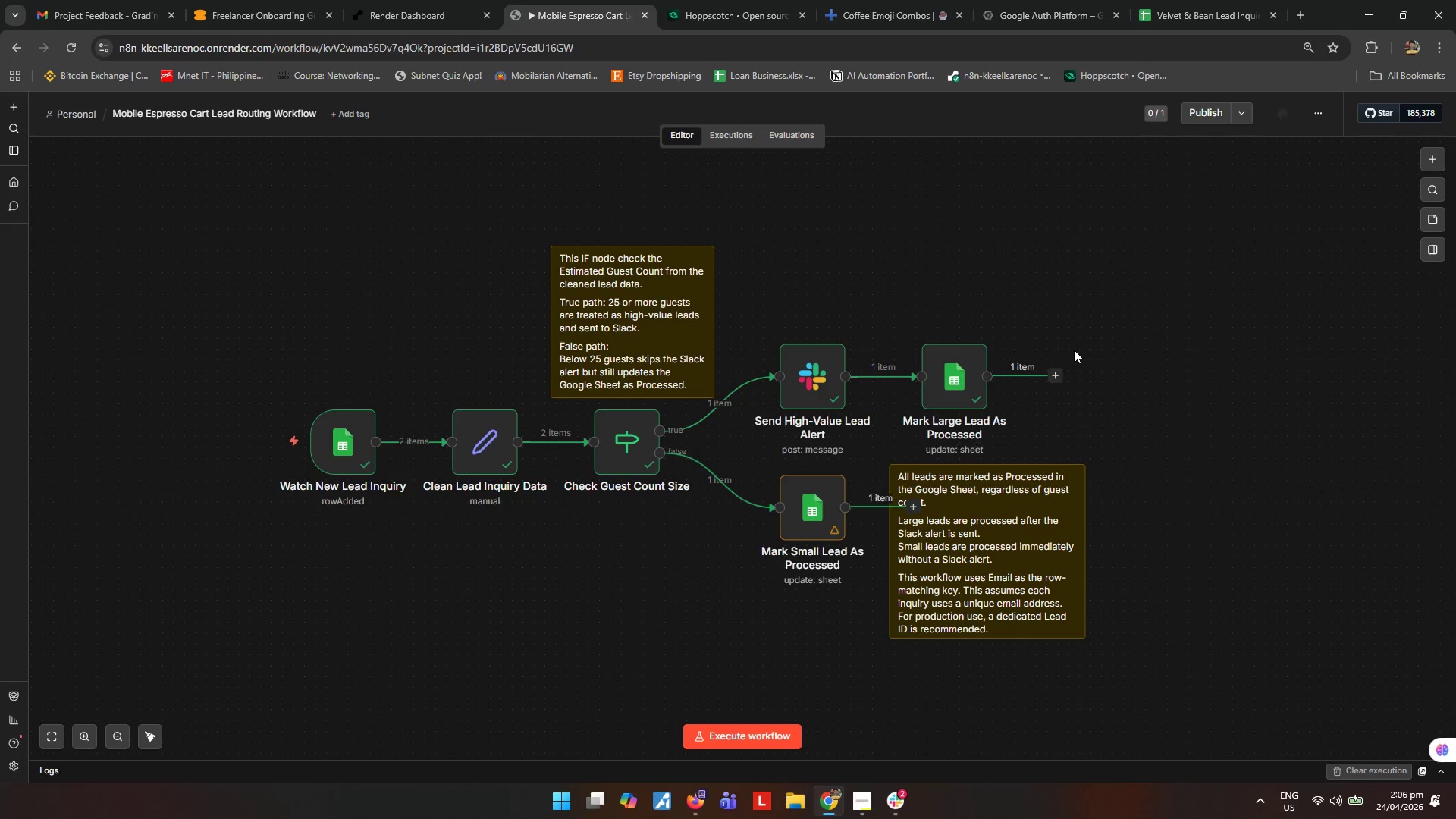 
left_click([1271, 443])
 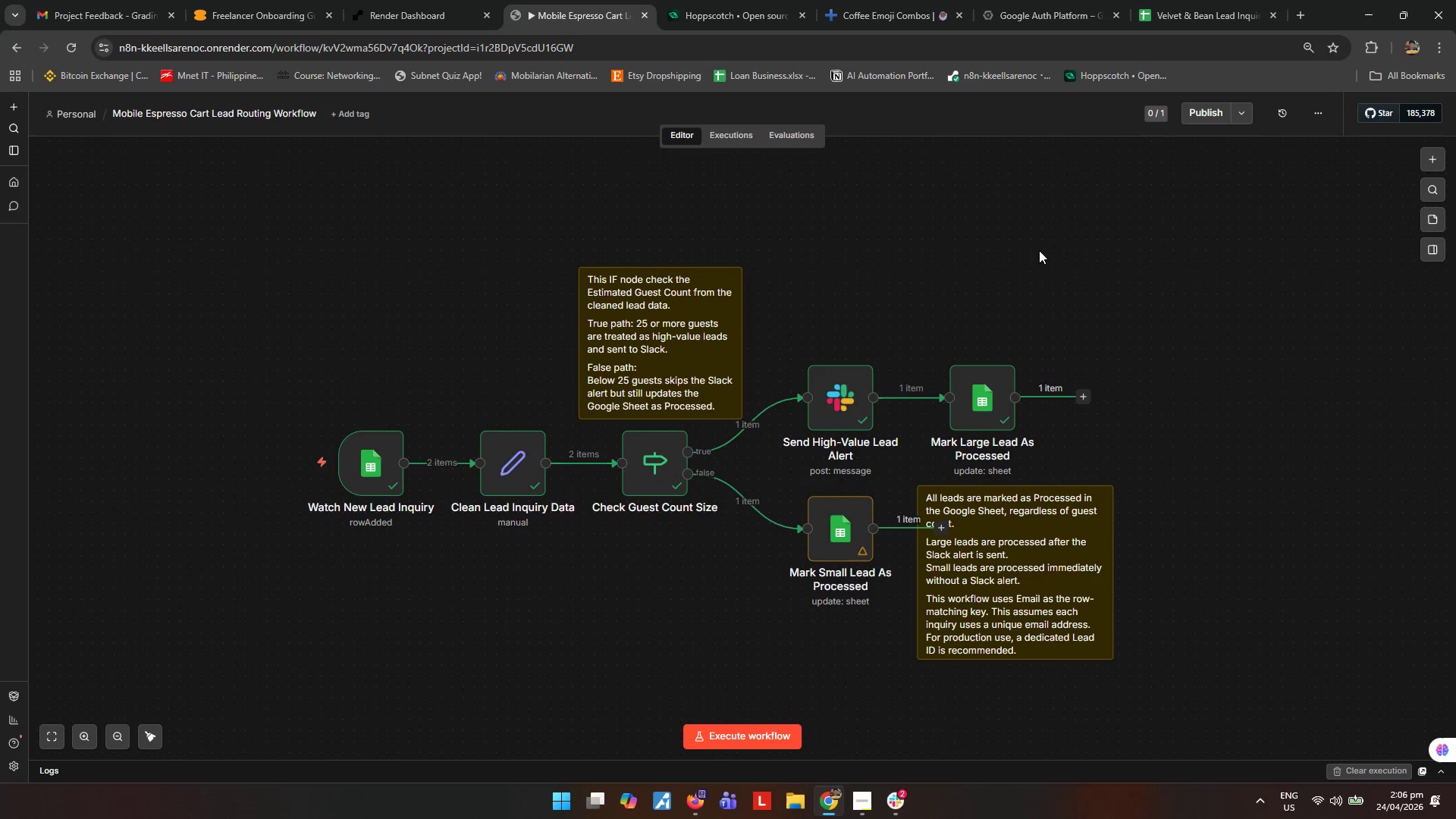 
wait(7.92)
 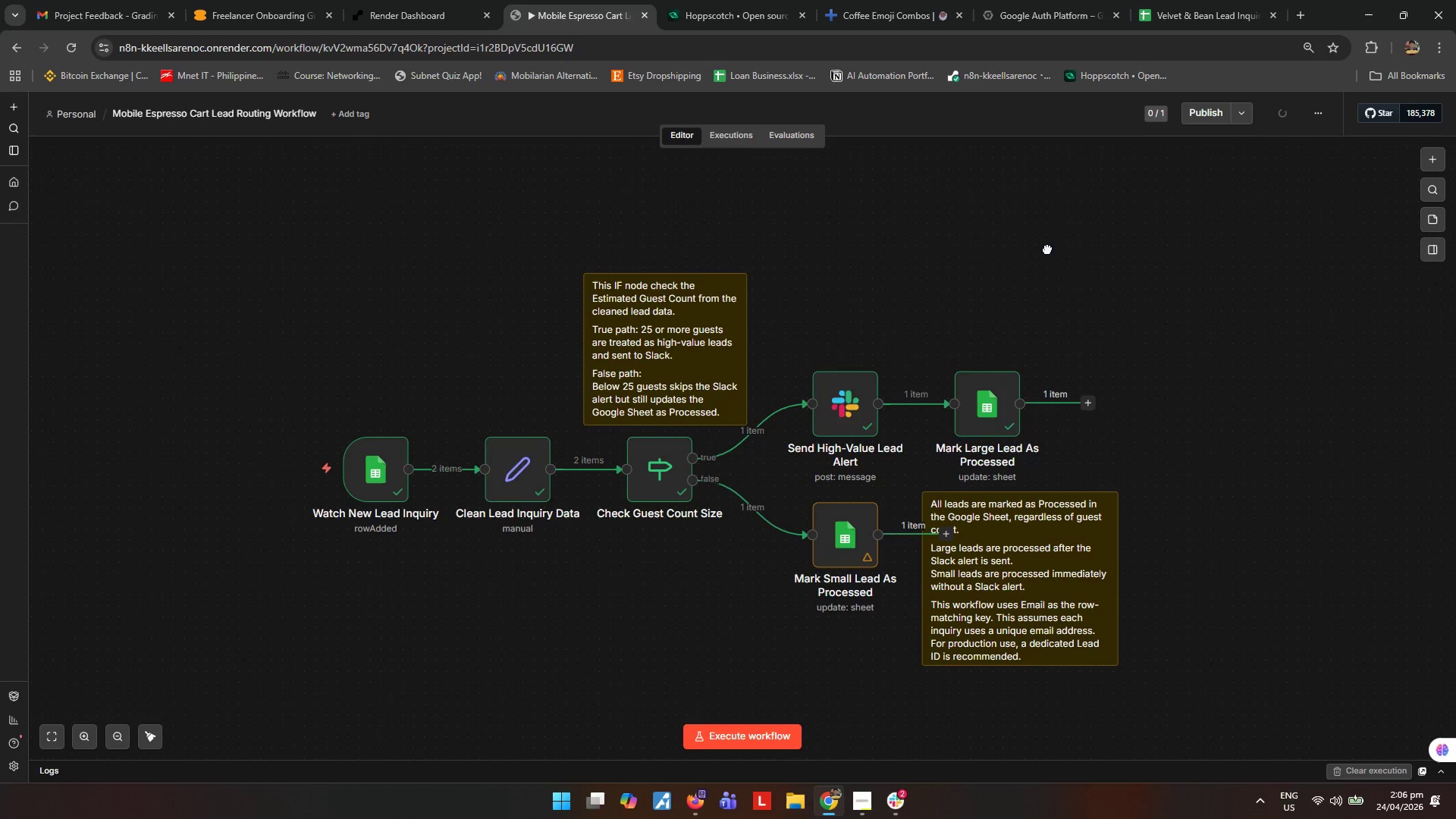 
left_click([855, 812])